 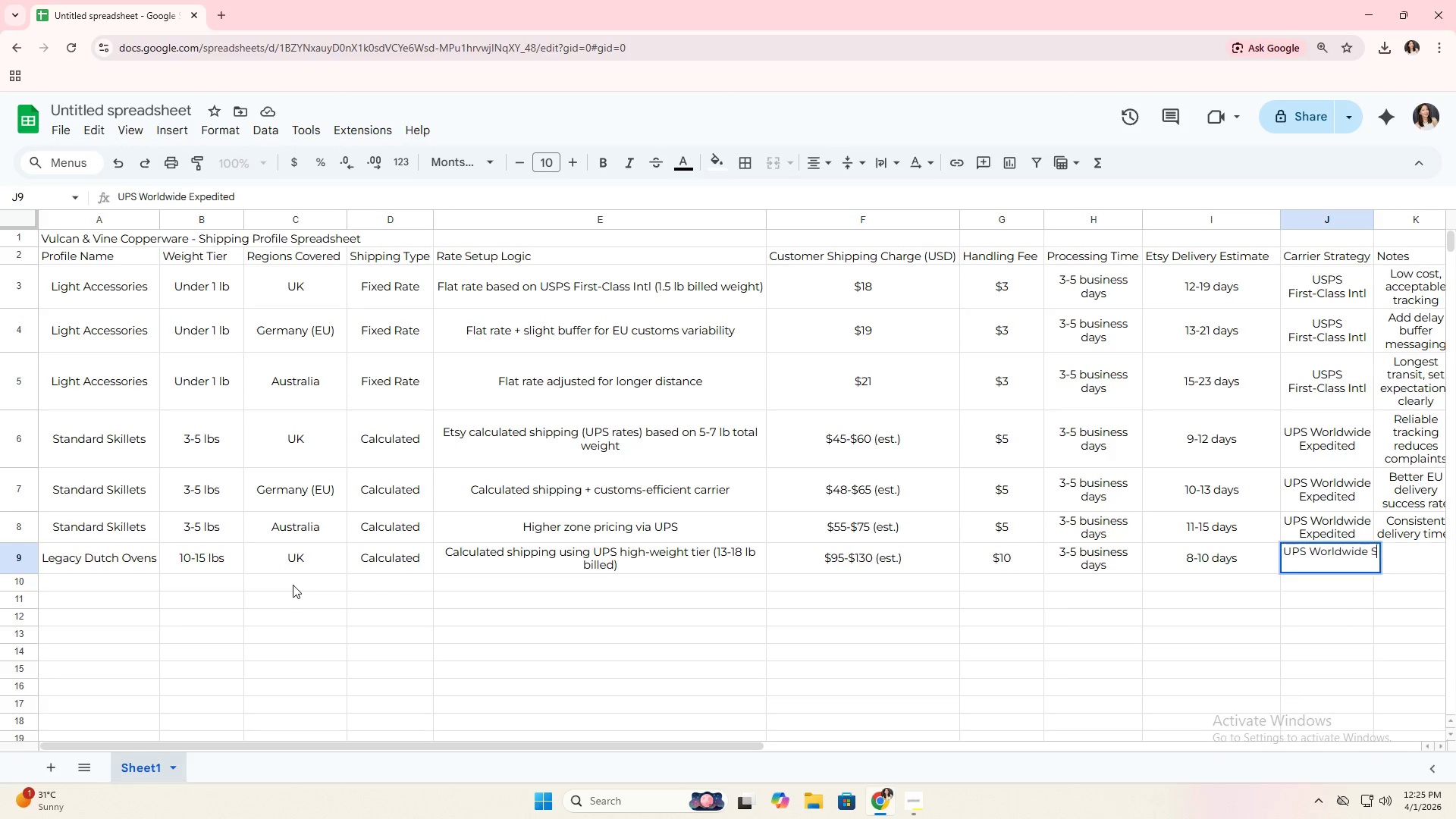 
type(Premium, A)
key(Backspace)
type(fast, secure)
 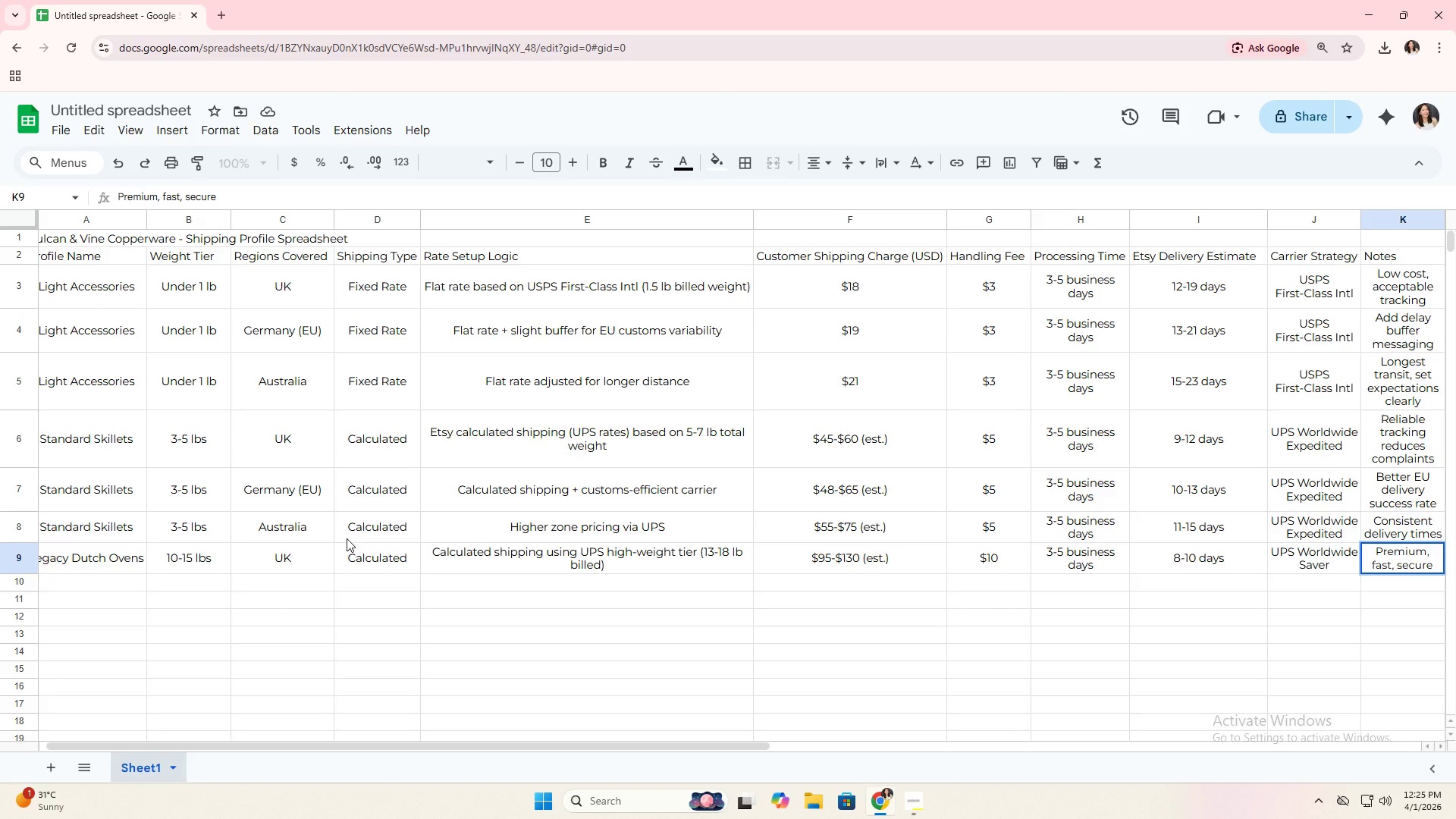 
wait(8.7)
 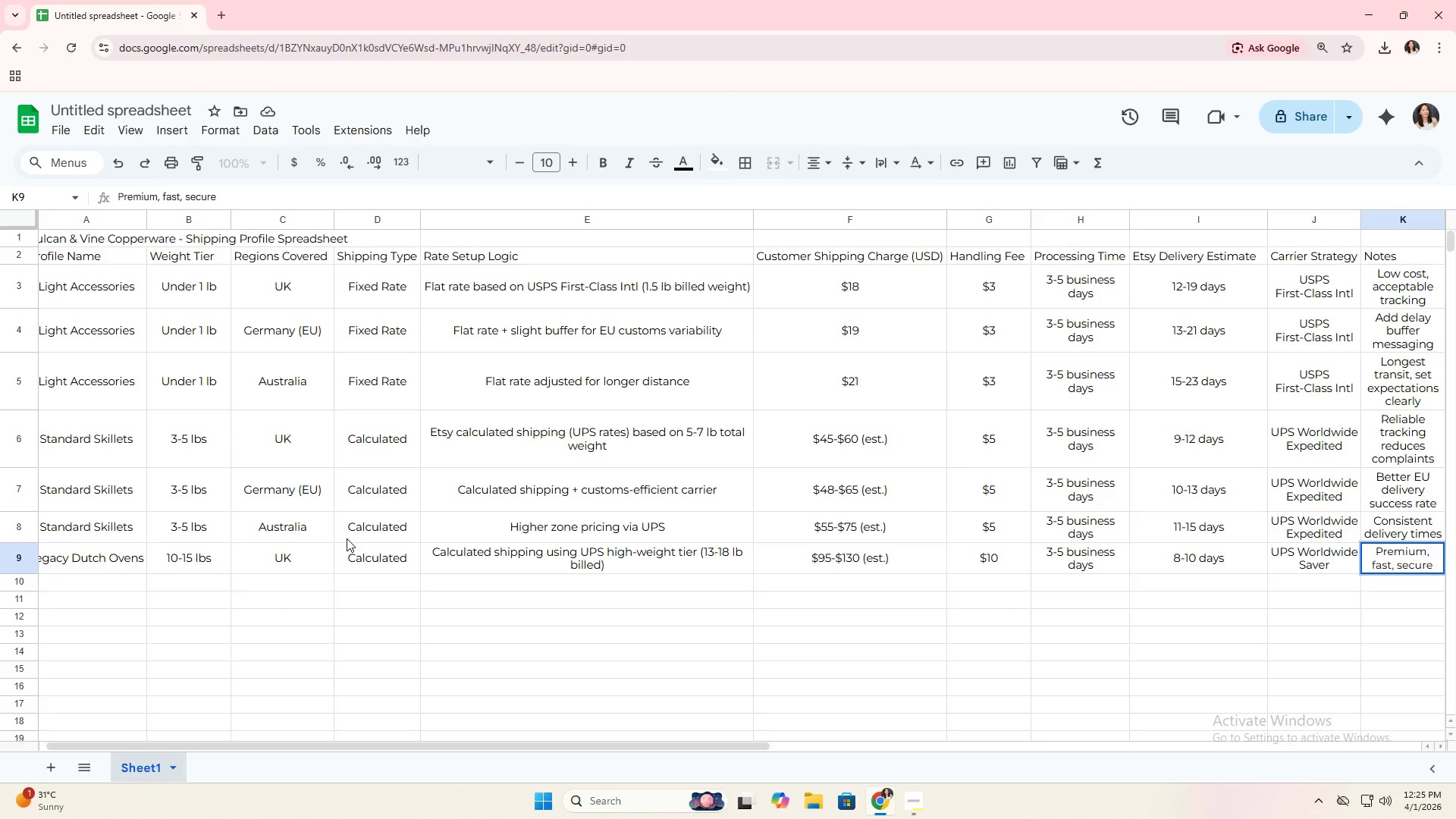 
type(Legacy Dutch Ovens)
key(Tab)
type(10-15l)
key(Backspace)
type( lbs)
key(Tab)
type(Germanyt)
key(Backspace)
key(Backspace)
type(y (EU))
key(Tab)
type(Calculated)
key(Tab)
type(Calculated + insurance + higher customs reliability)
key(Tab)
type($)
 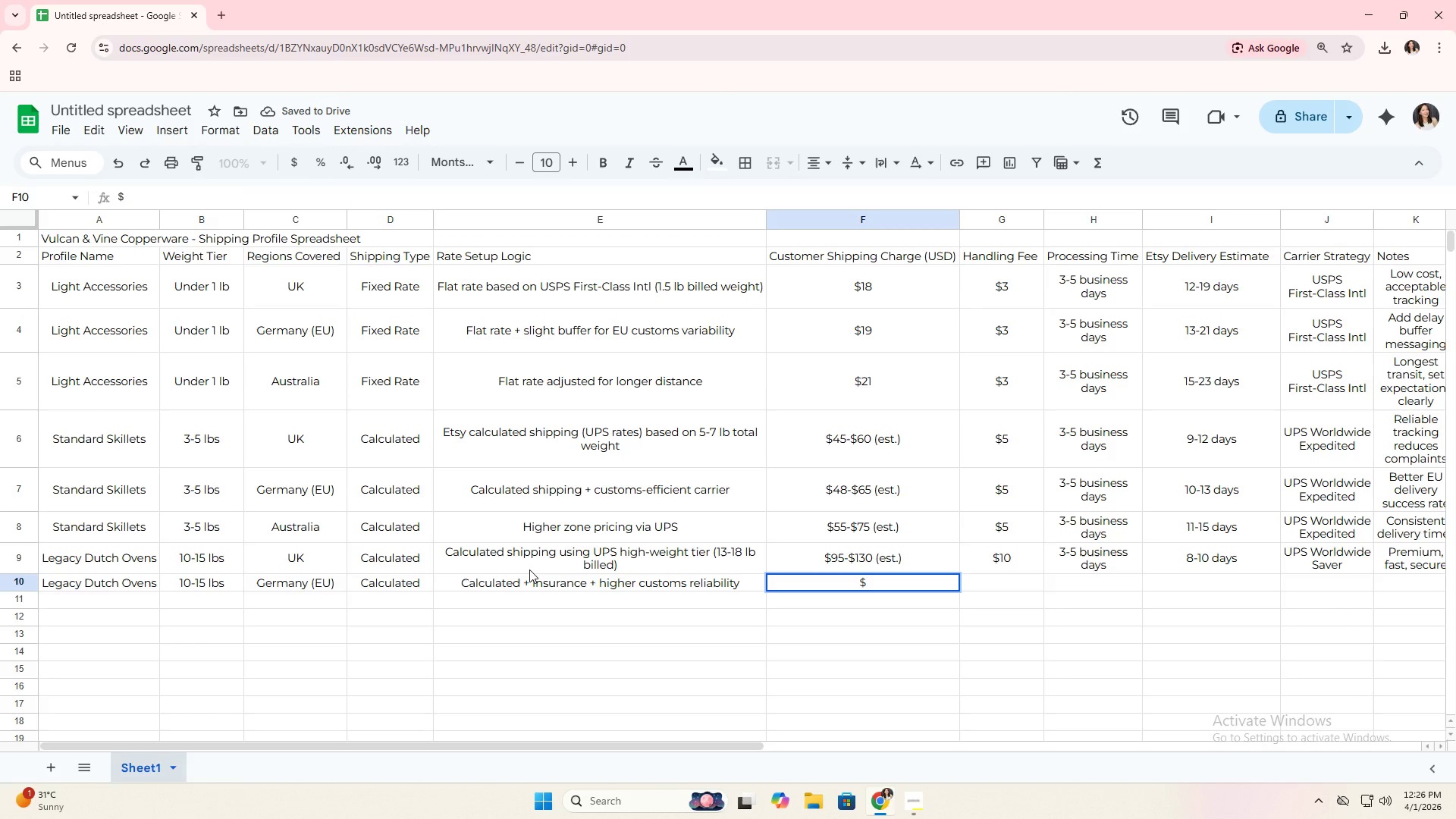 
type(100-$140 (est_)
key(Backspace)
type(.))
key(Tab)
 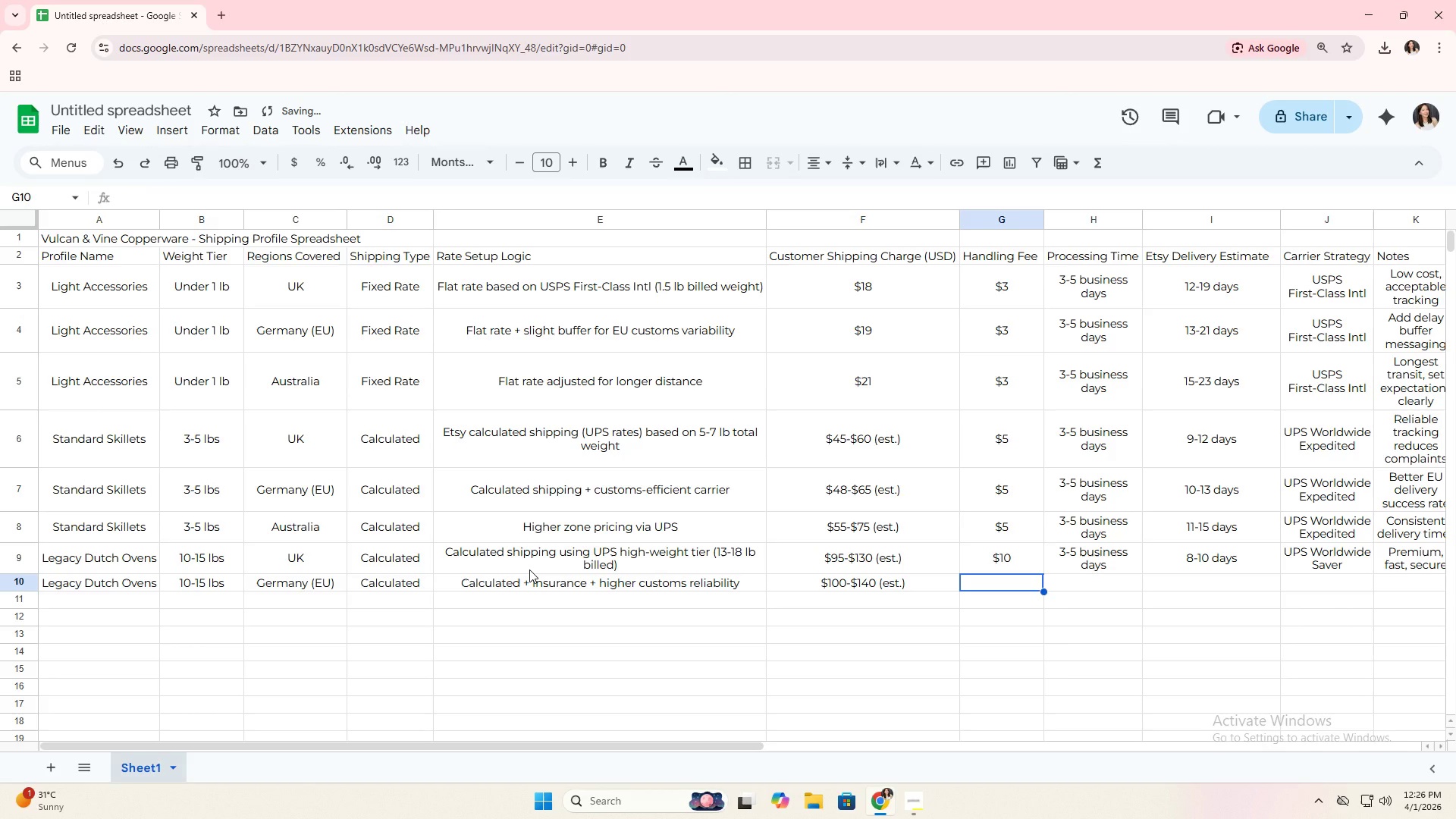 
key(Shift+4)
 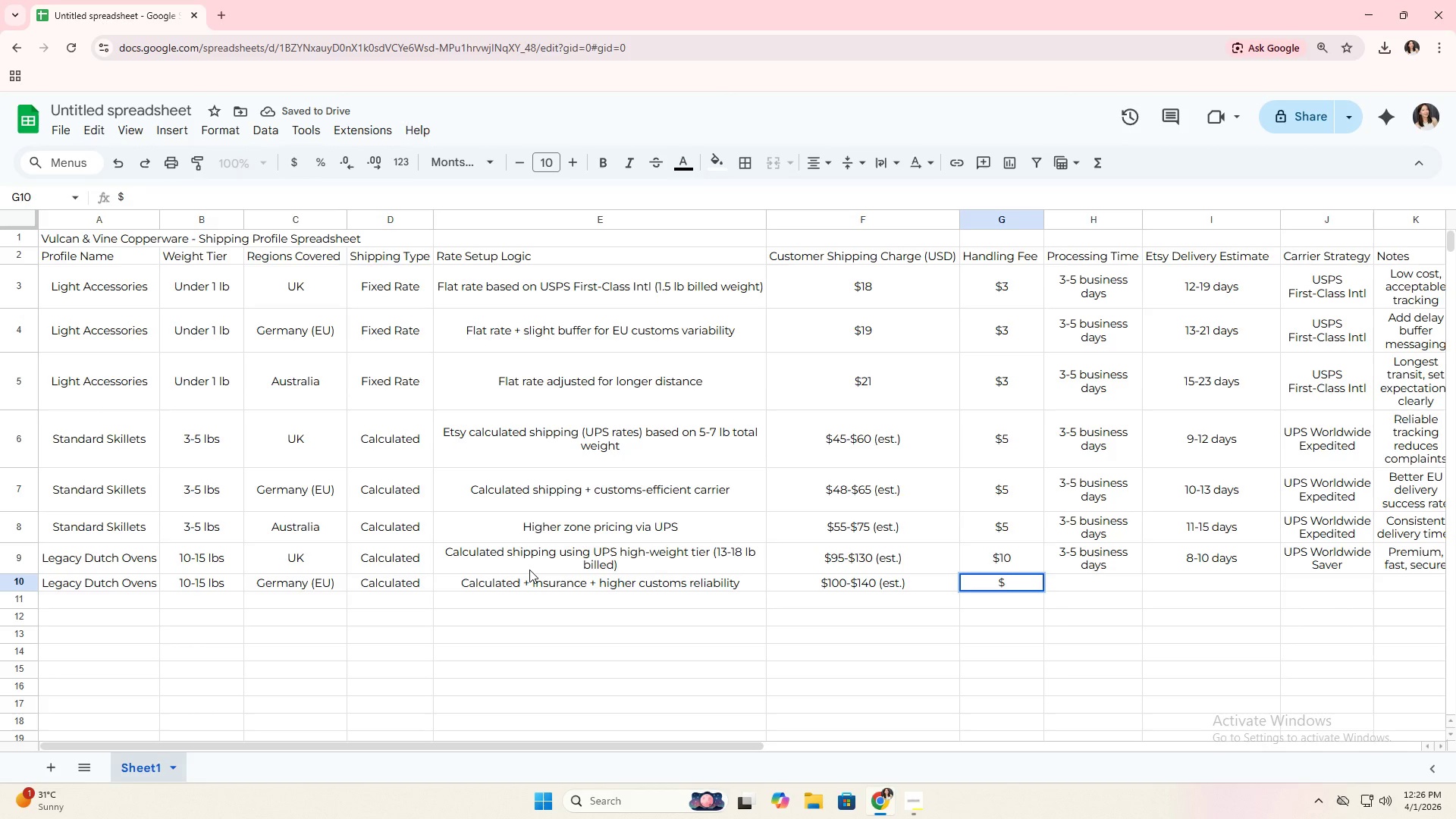 
key(Numpad1)
 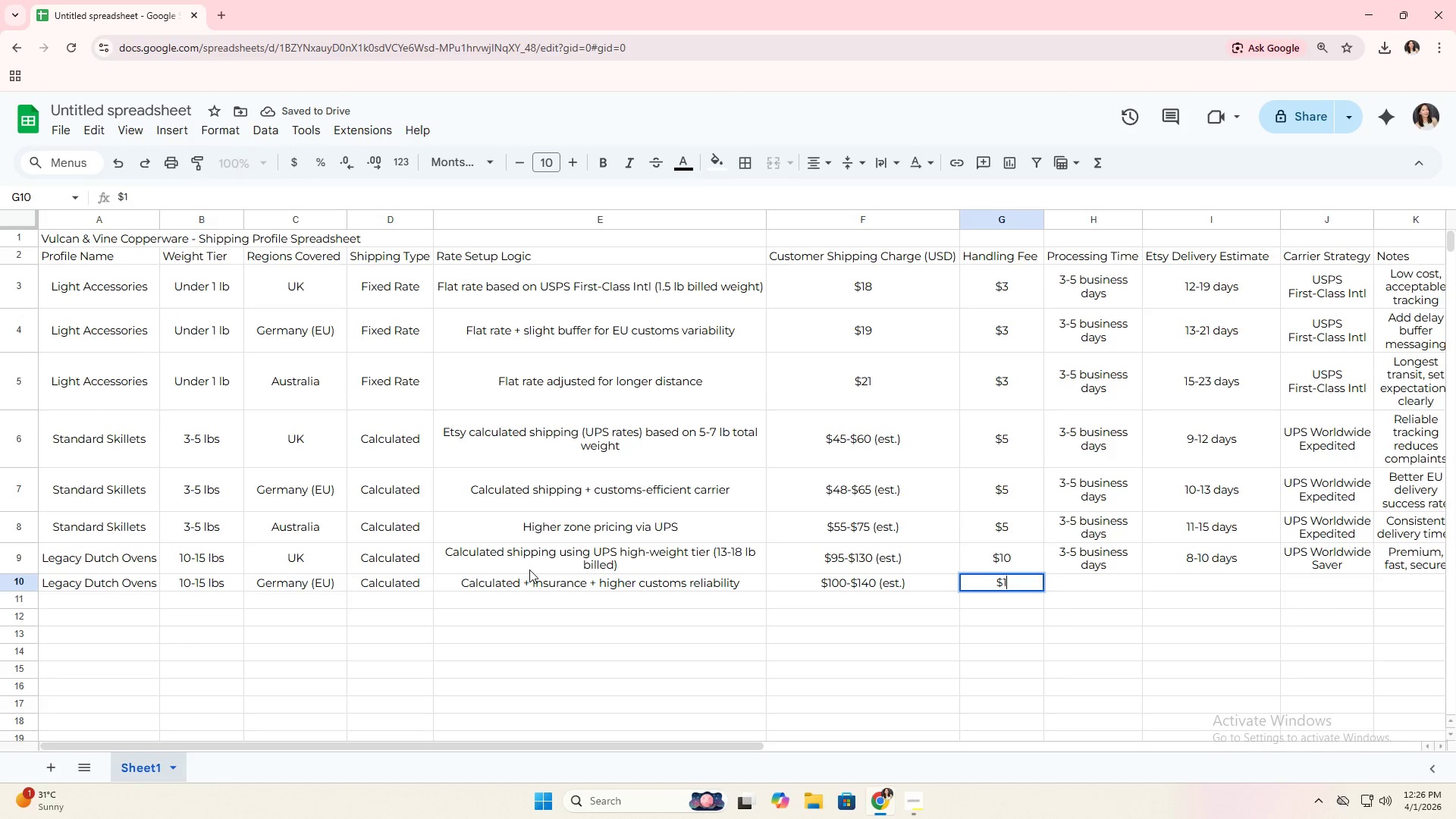 
key(Numpad0)
 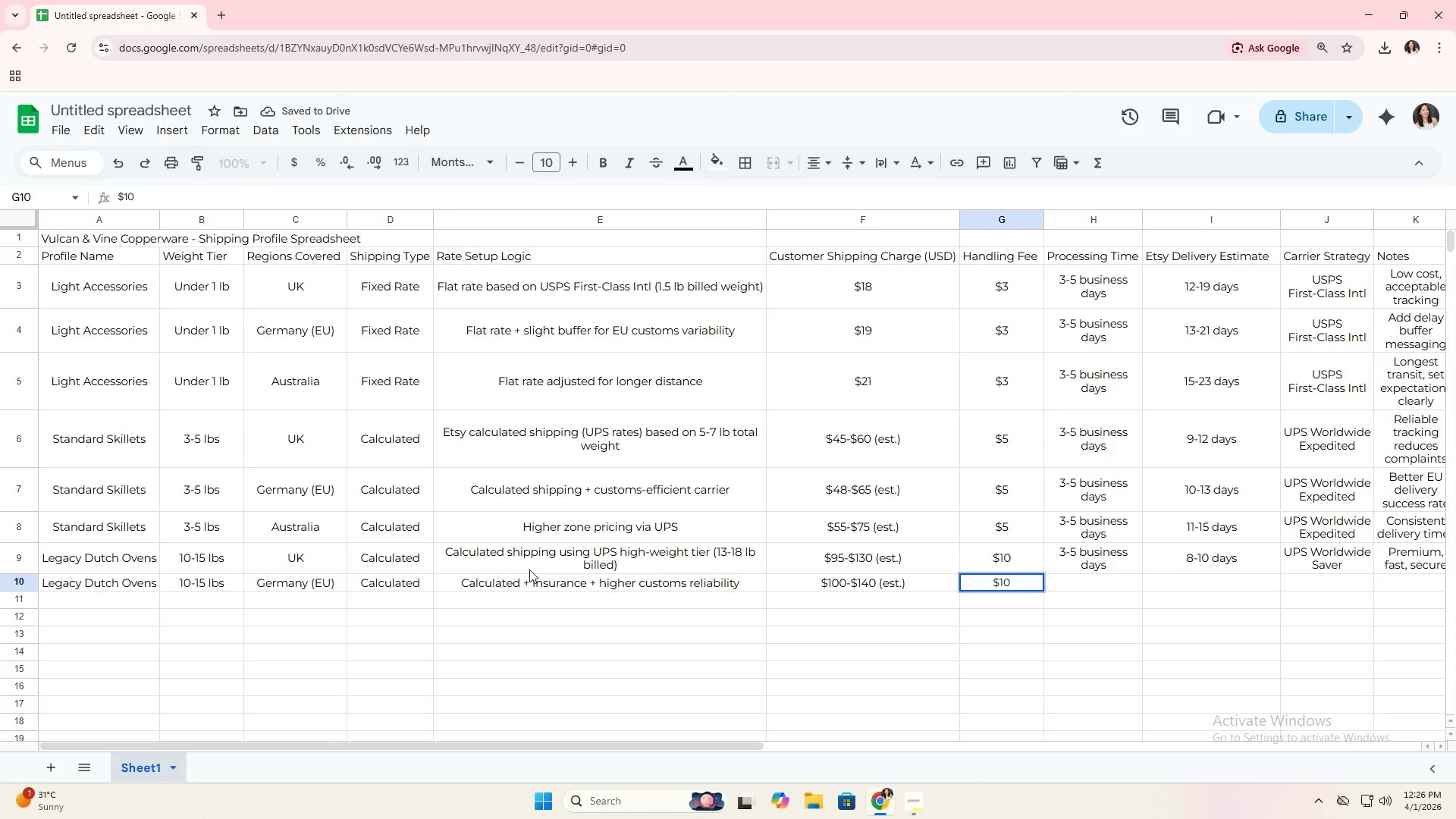 
key(Tab)
 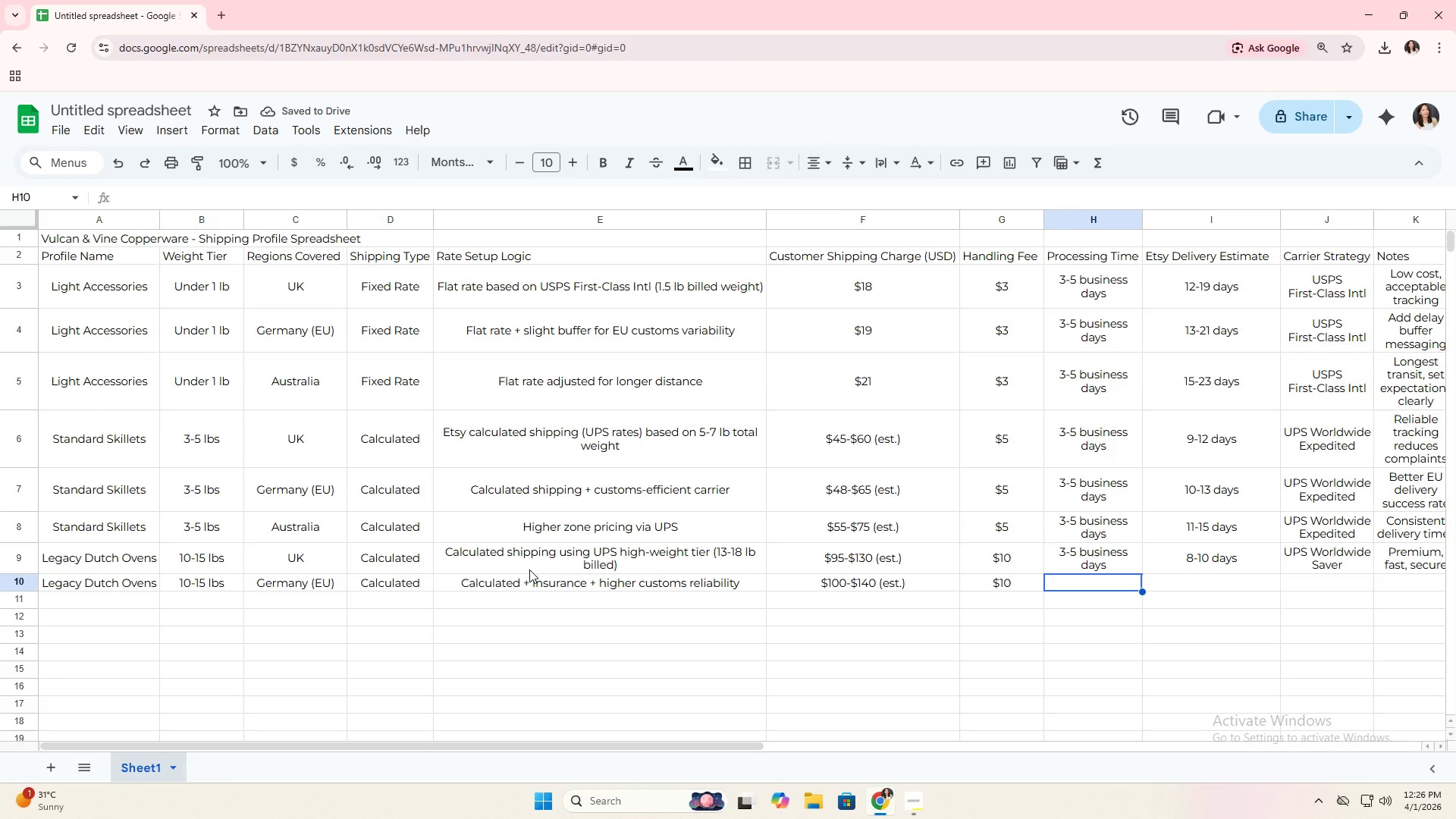 
type(3-5 business days)
key(Tab)
type(9-11days)
key(Backspace)
key(Backspace)
key(Backspace)
key(Backspace)
type( days)
key(Tab)
type(Up)
key(Backspace)
type(PS World )
key(Backspace)
type(wide Saver)
key(Tab)
 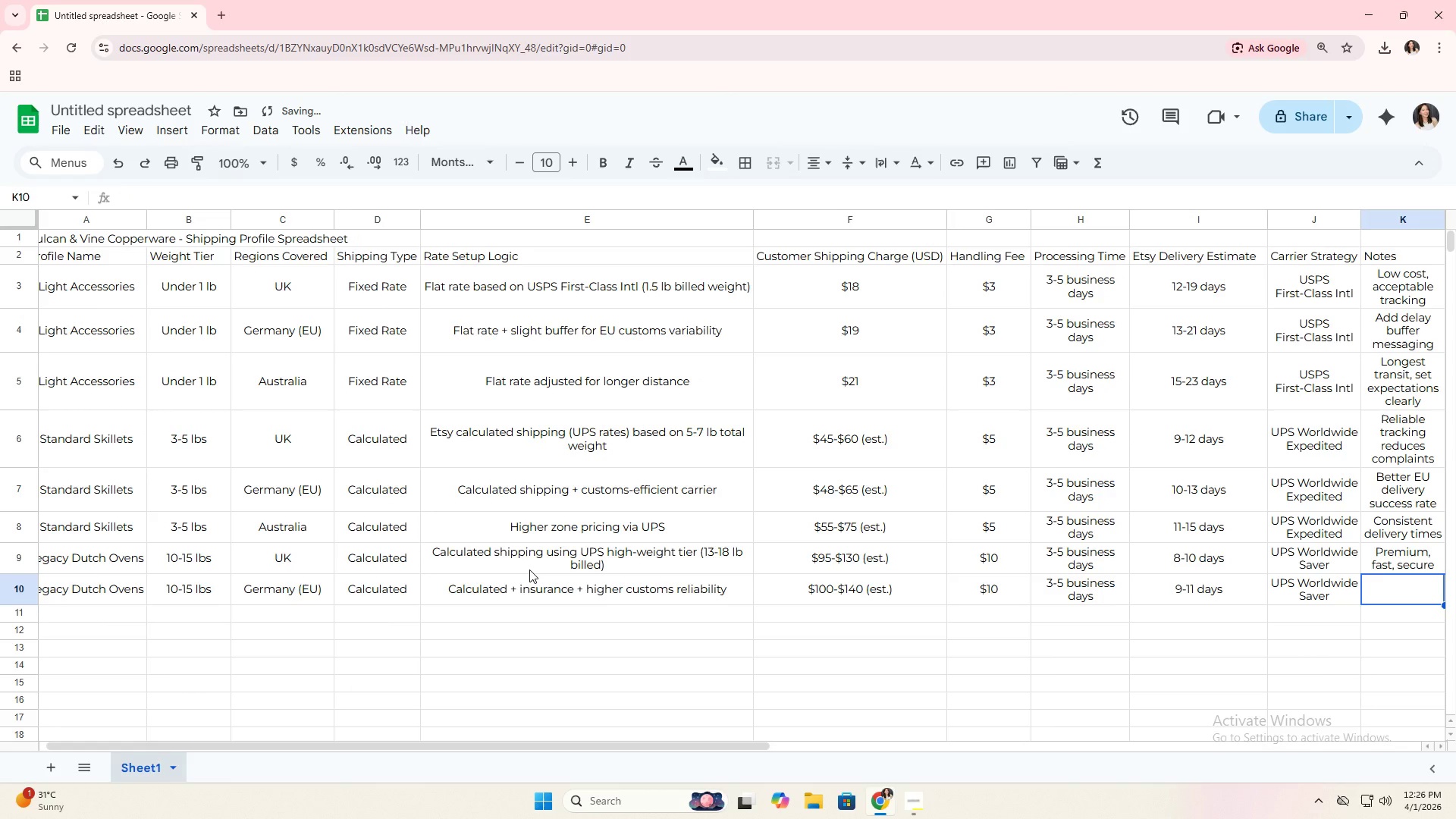 
wait(10.16)
 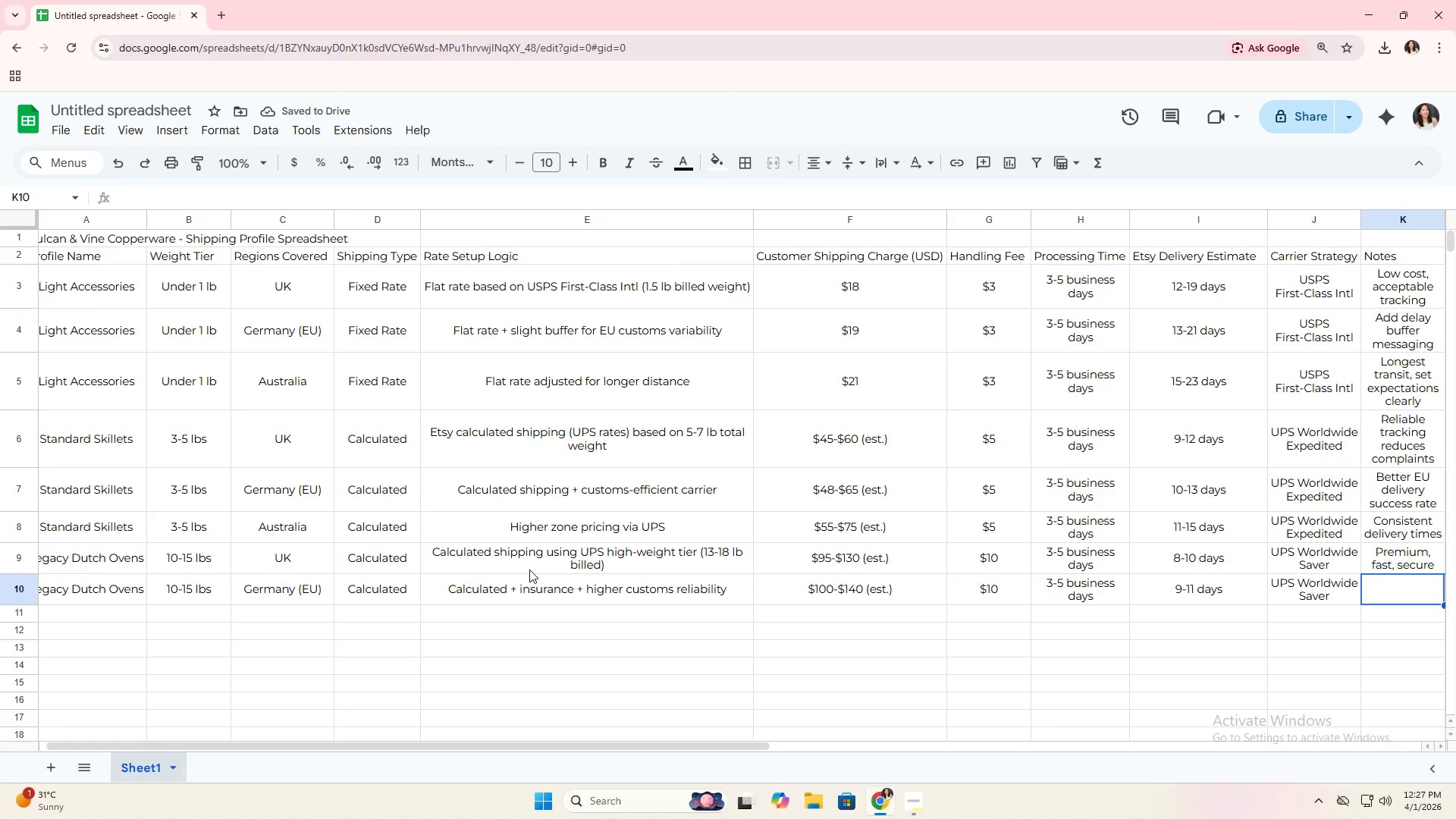 
left_click_drag(start_coordinate=[426, 743], to_coordinate=[412, 763])
 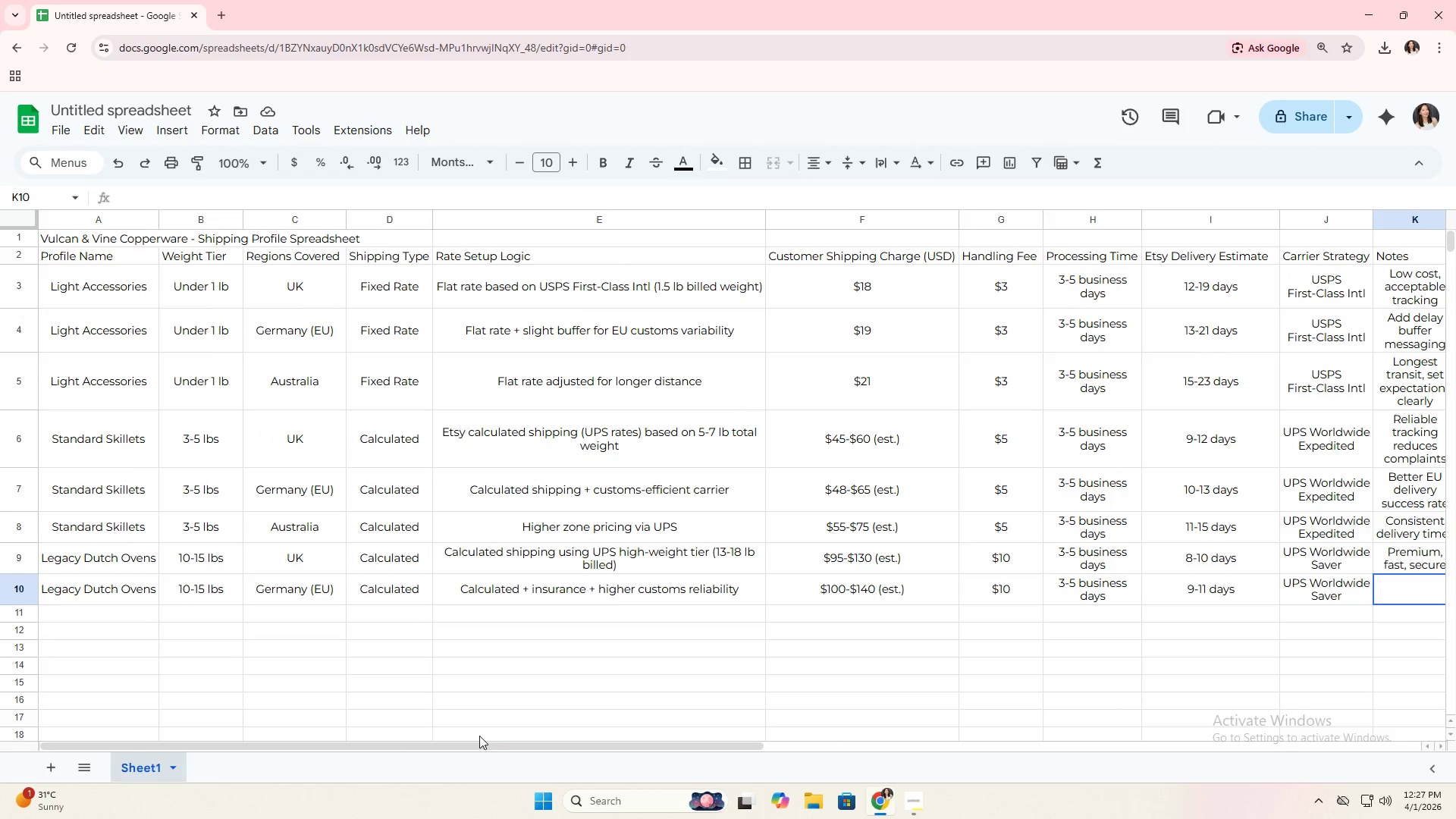 
left_click_drag(start_coordinate=[477, 745], to_coordinate=[484, 742])
 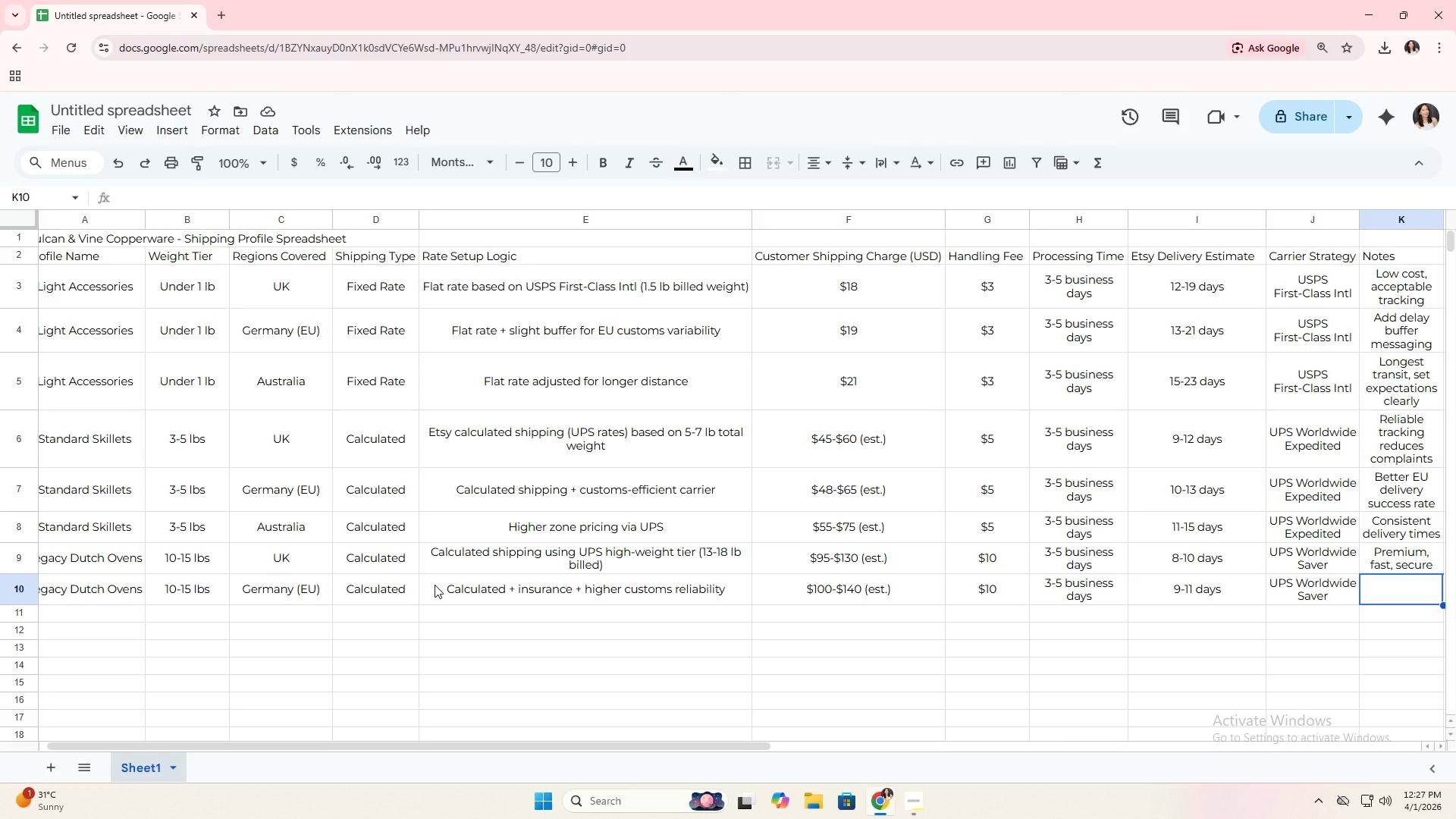 
type(Minimizes customs issues)
 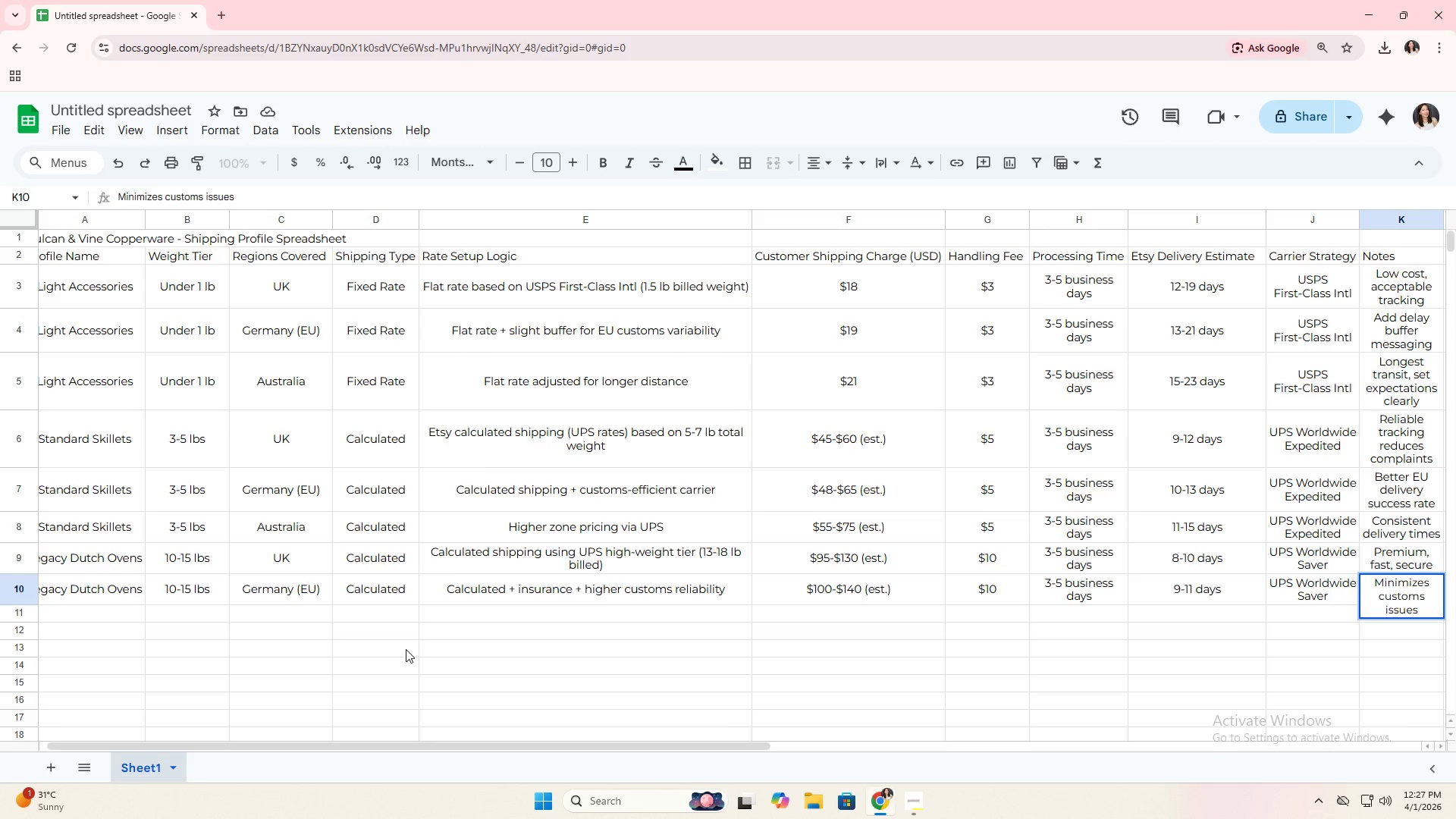 
wait(6.53)
 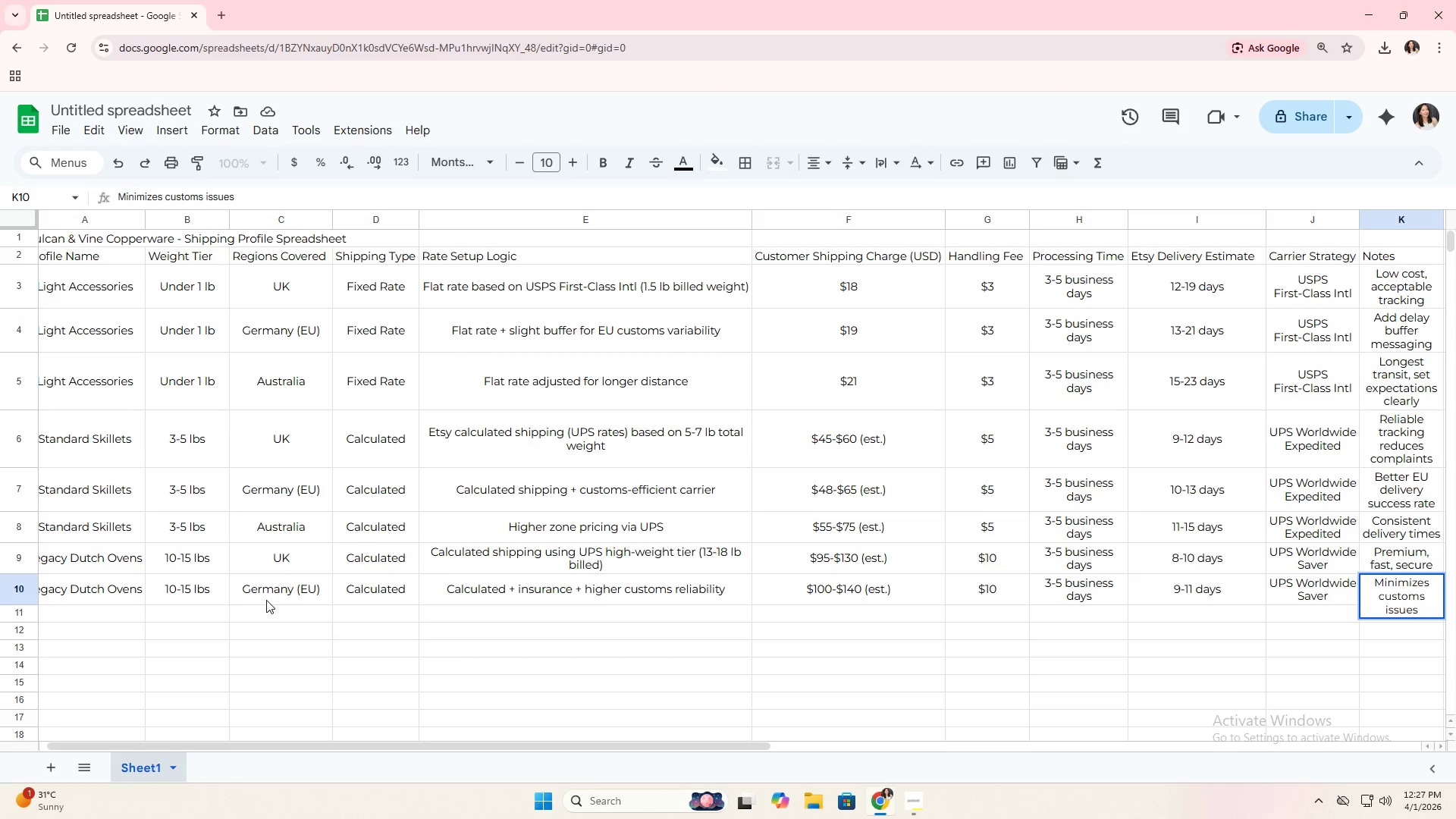 
left_click([67, 616])
 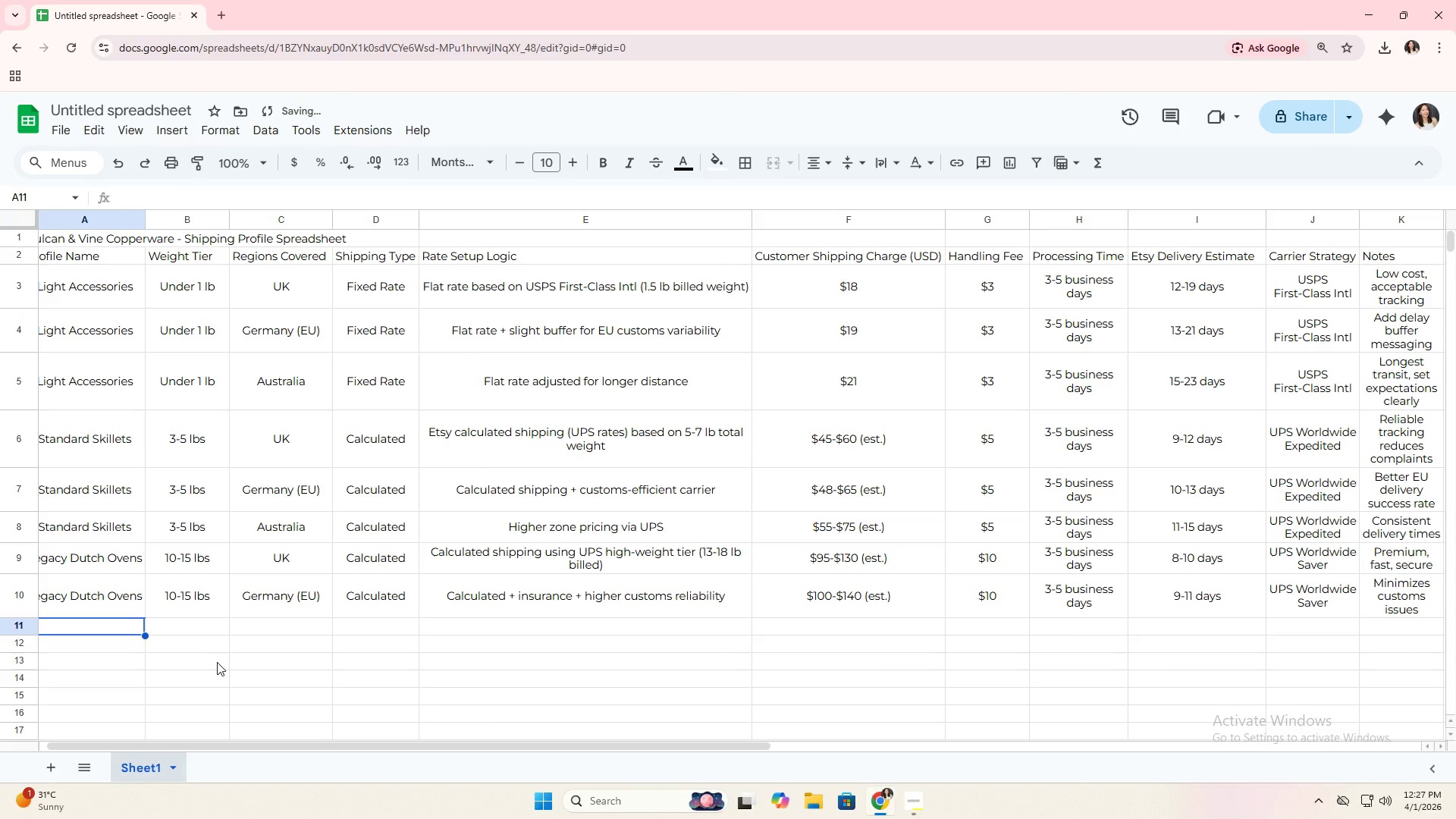 
type(Legacy Dutch Ovens)
key(Tab)
type(10-15 lbs)
key(Tab)
type(Australia)
key(Tab)
type(Calcua)
key(Backspace)
type(lated)
key(Tab)
 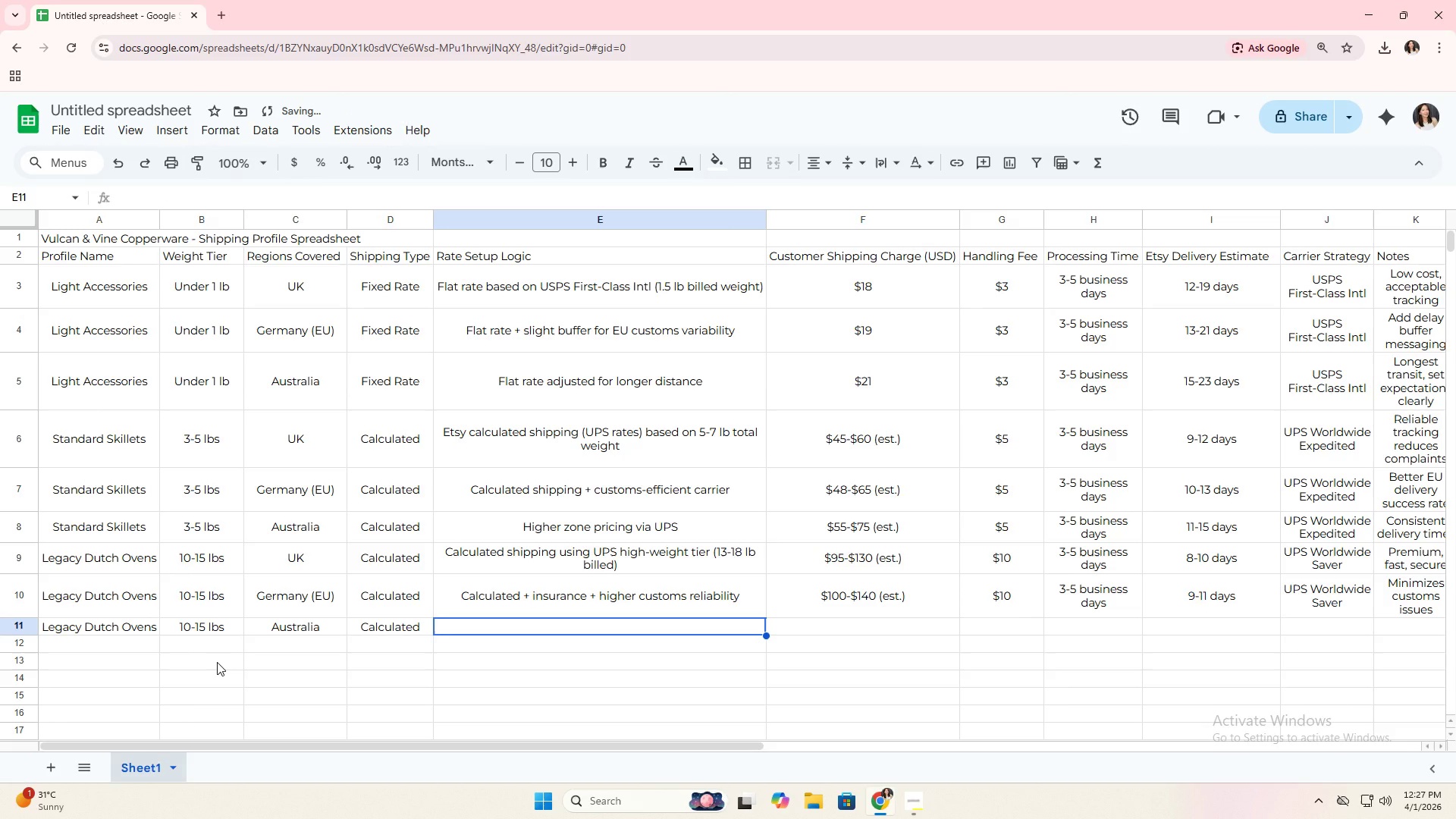 
wait(7.25)
 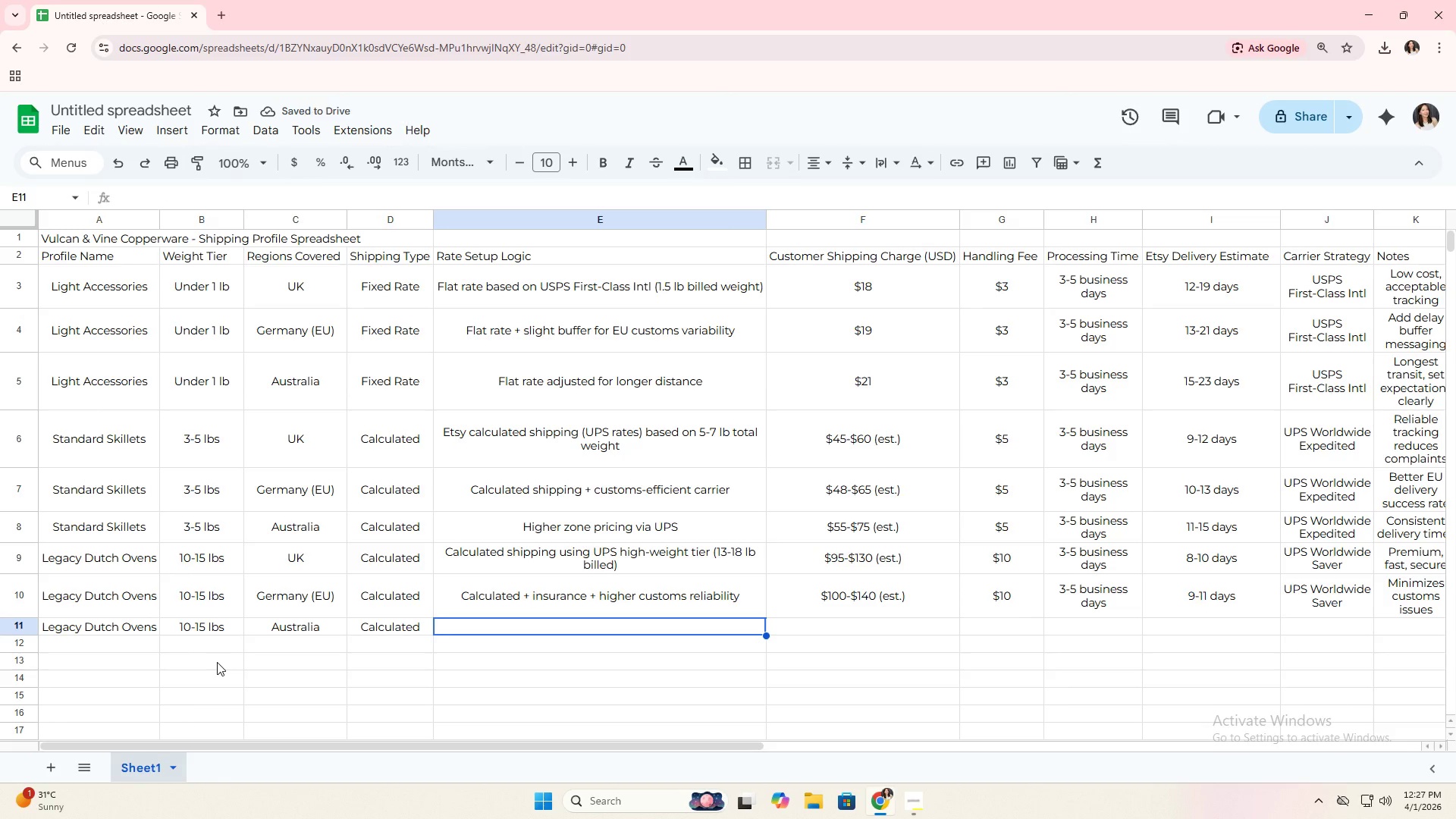 
left_click([598, 471])
 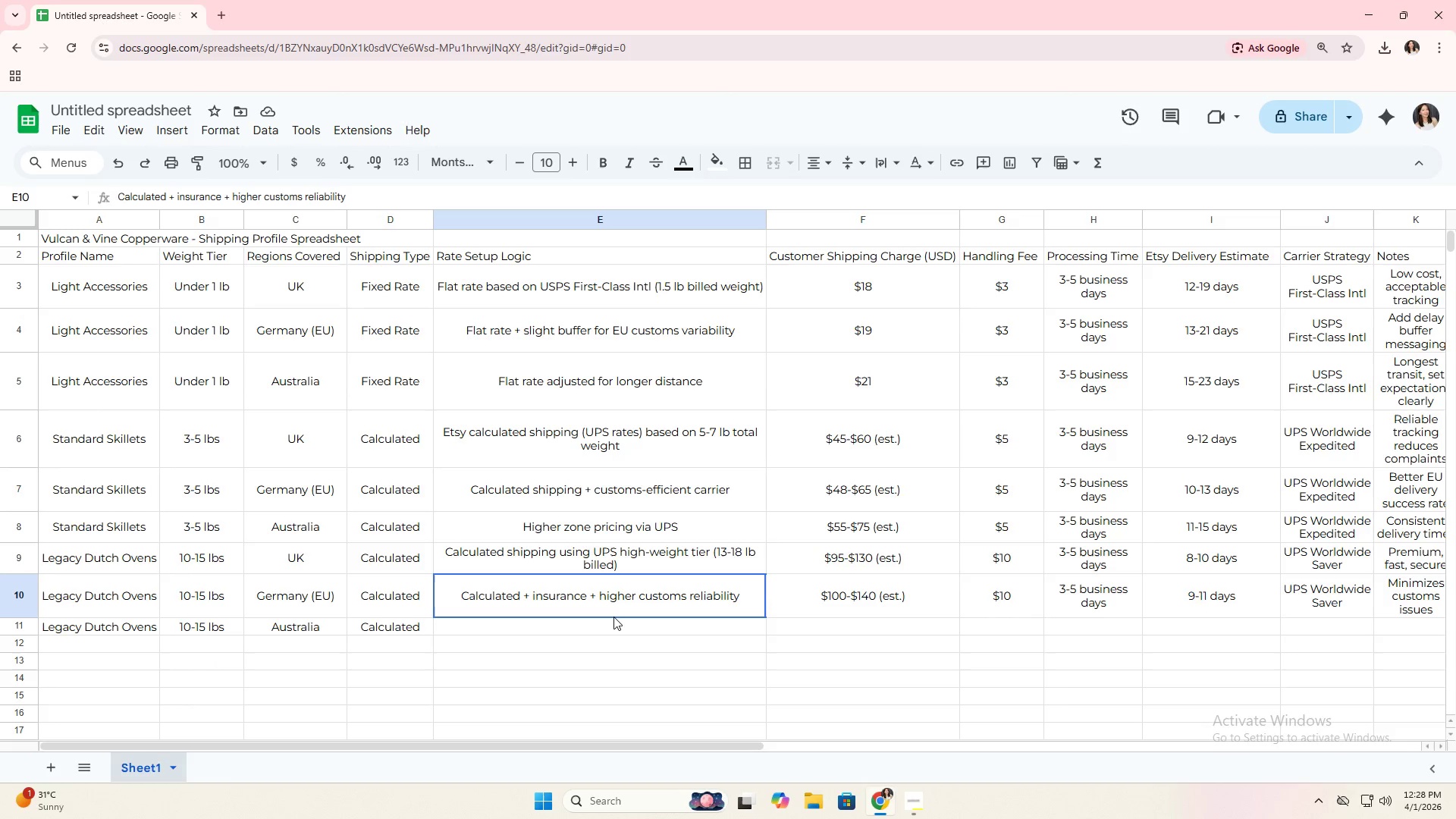 
double_click([610, 626])
 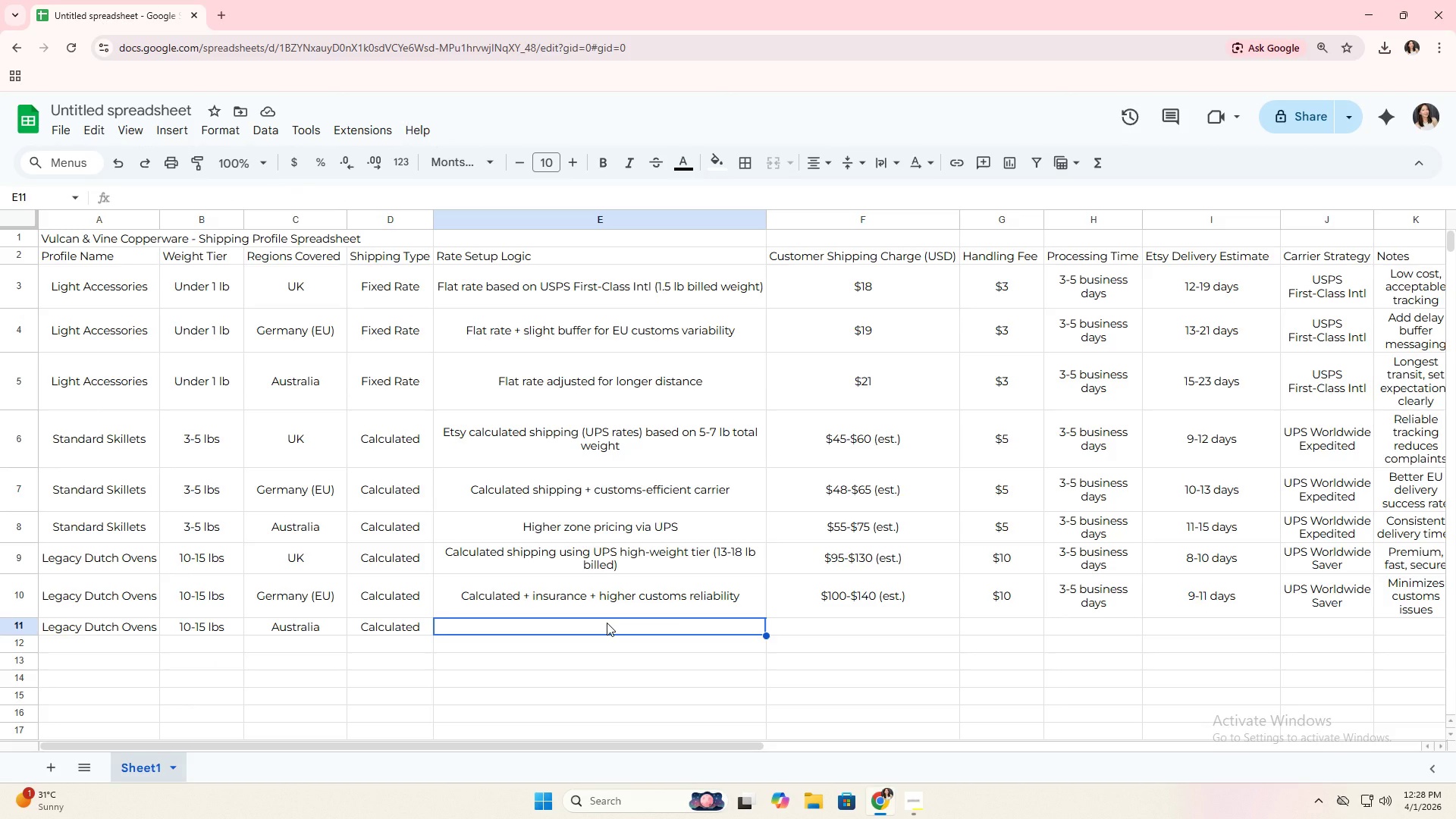 
wait(49.66)
 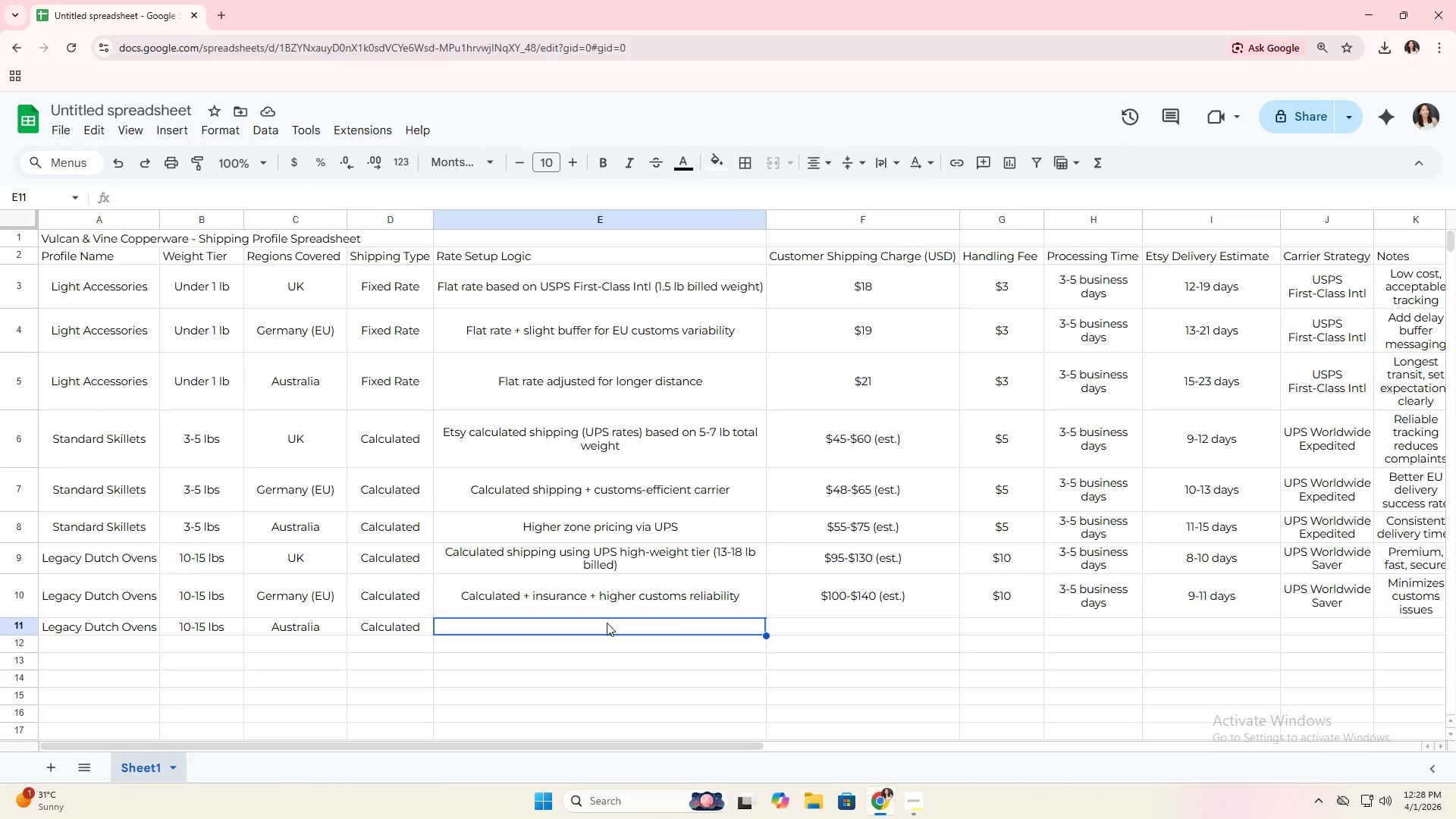 
type(Highest zone cost, )
 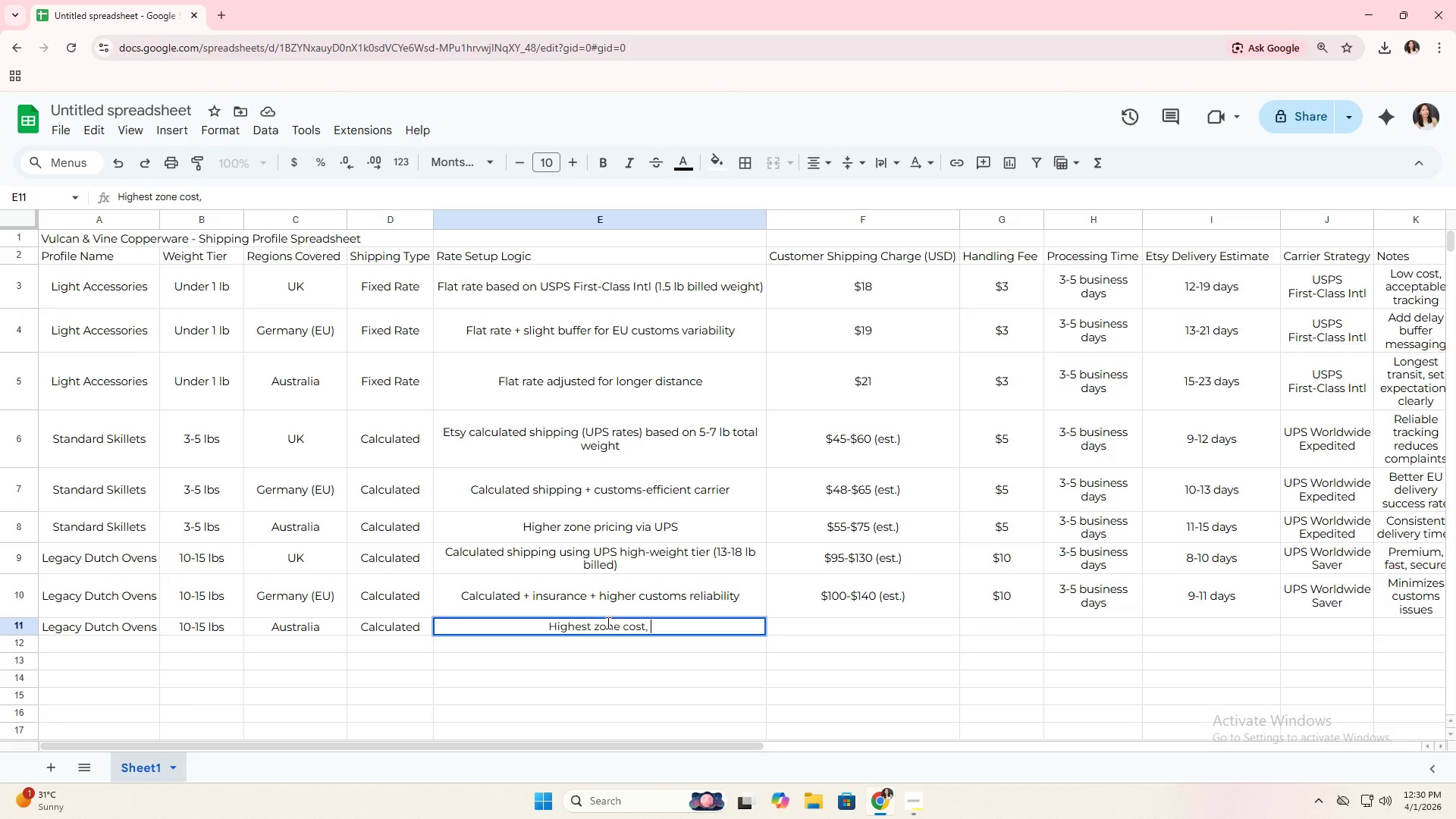 
wait(85.75)
 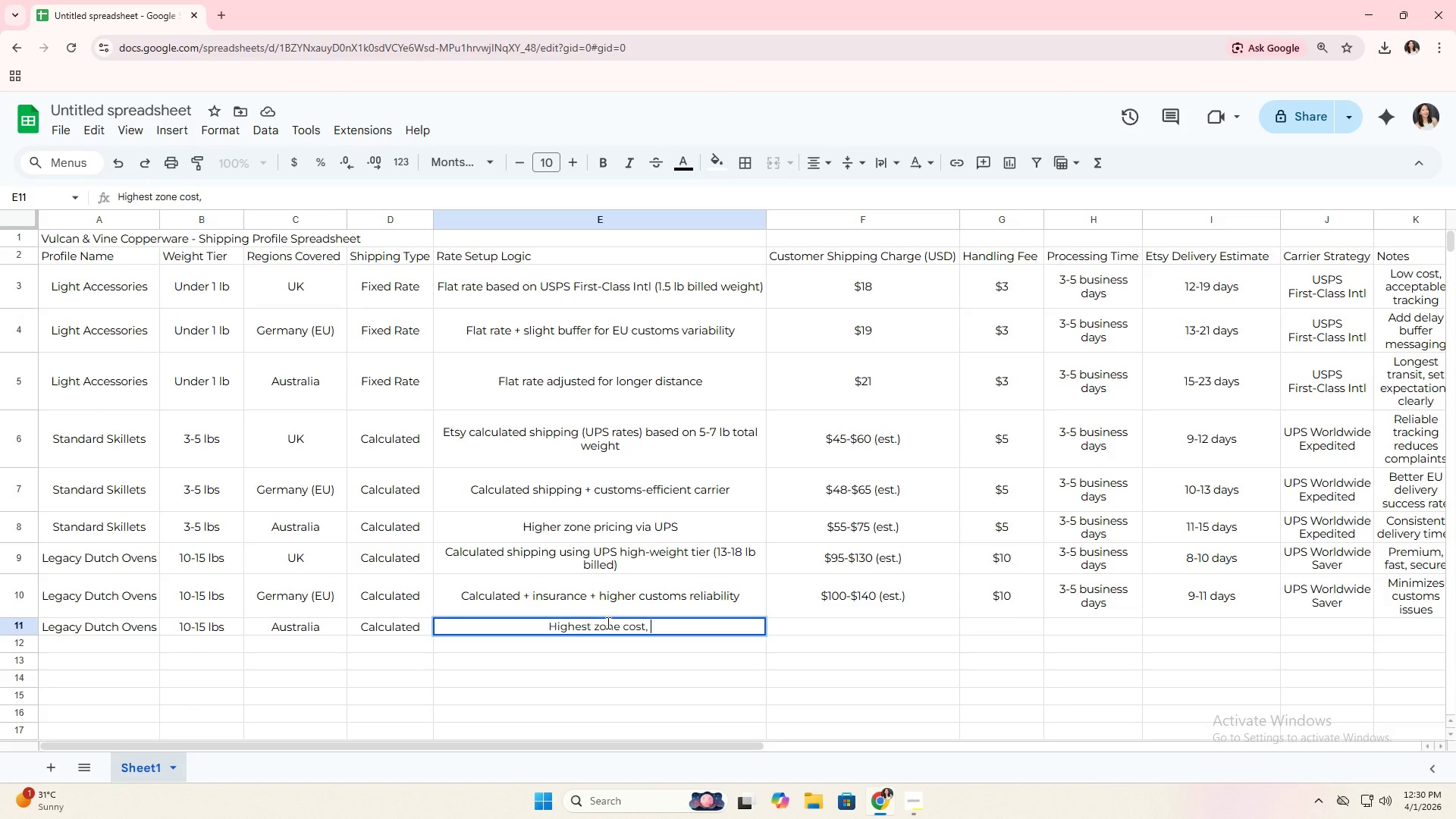 
type(ind)
key(Backspace)
type(clude buffer)
key(Tab)
type($120-$160 (estt)
key(Backspace)
type(.))
key(Tab)
type($10)
key(Tab)
type(3-5 business days)
key(Tab)
 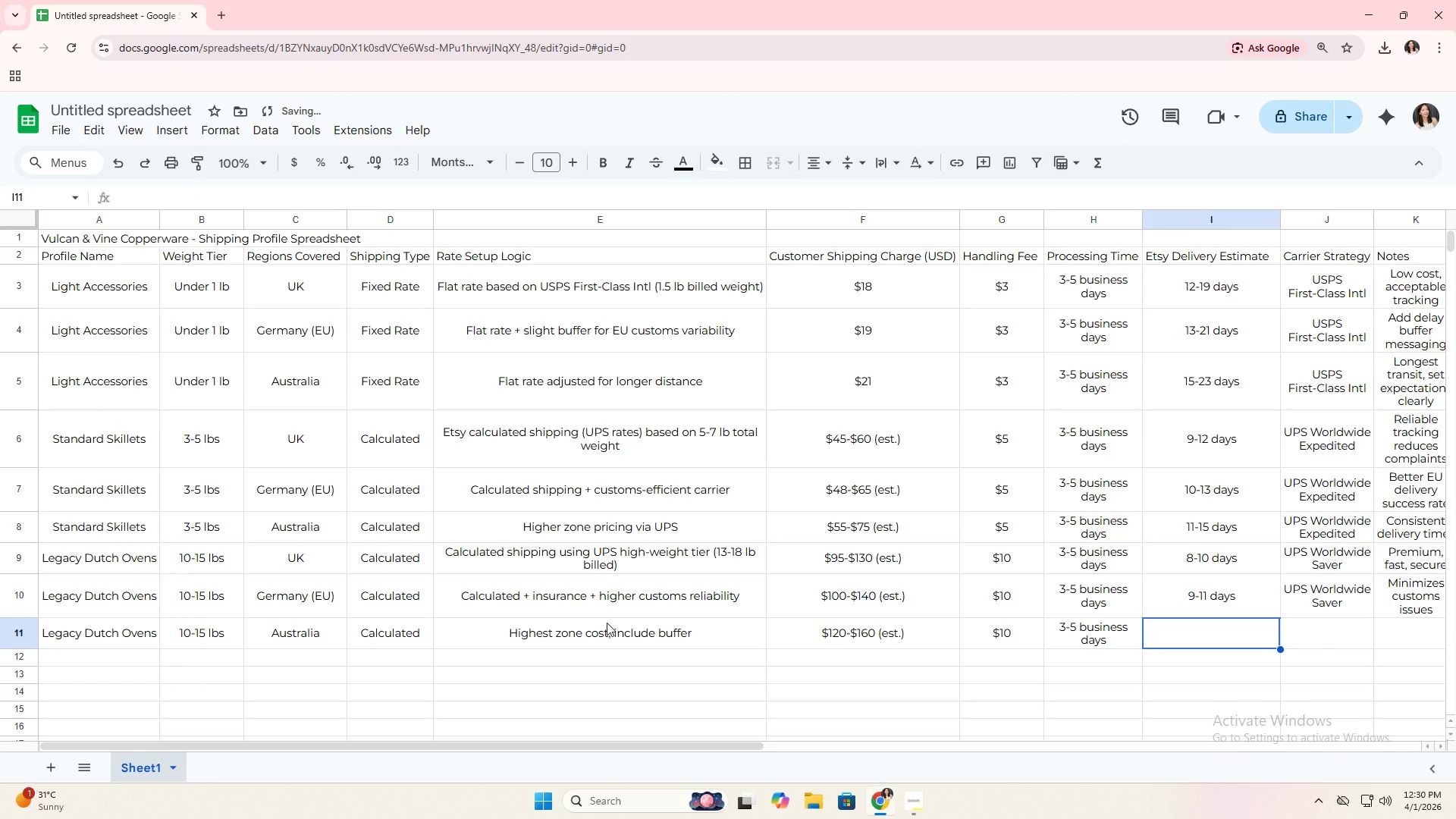 
wait(81.56)
 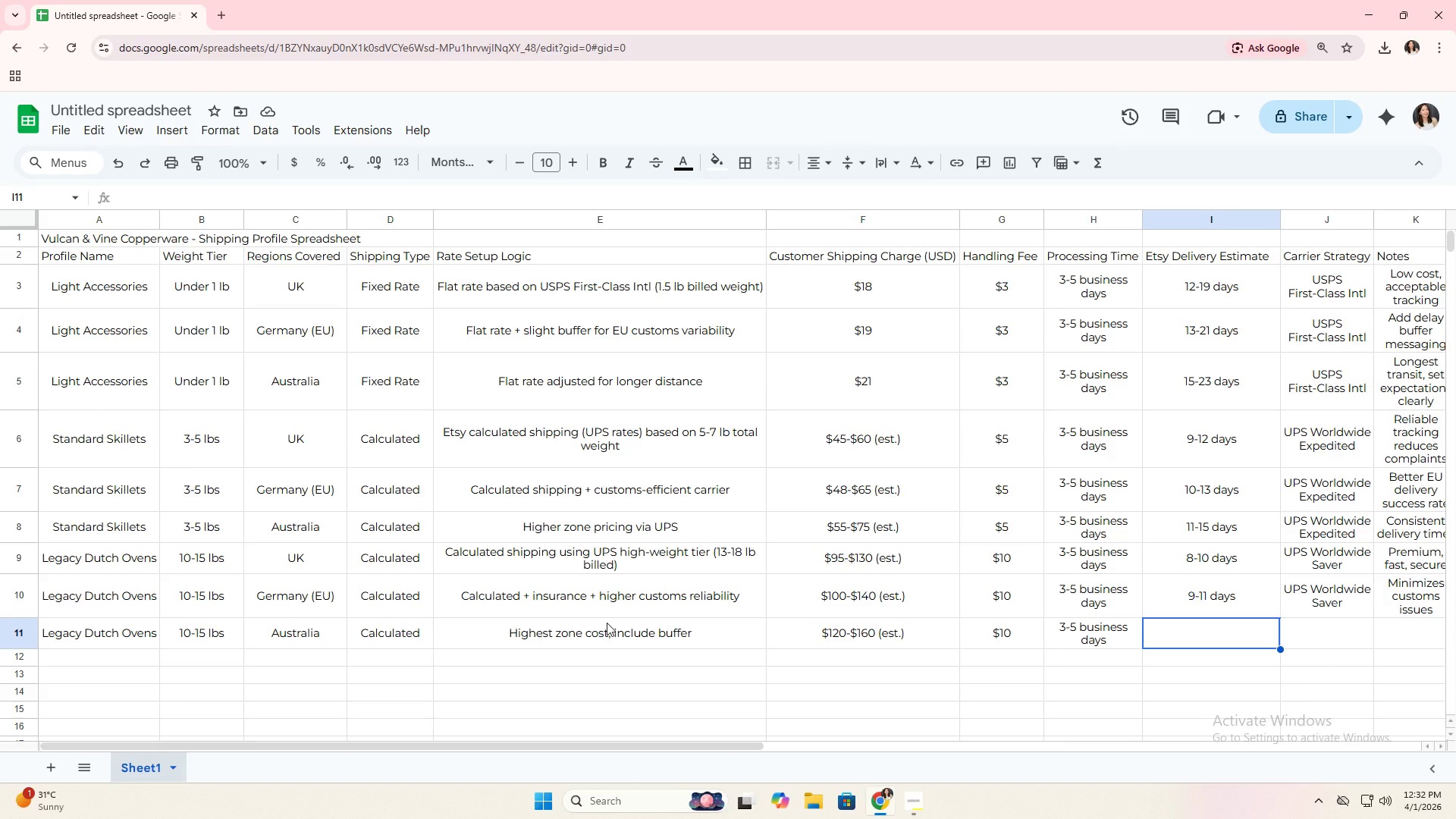 
type(10-13 days)
key(Tab)
 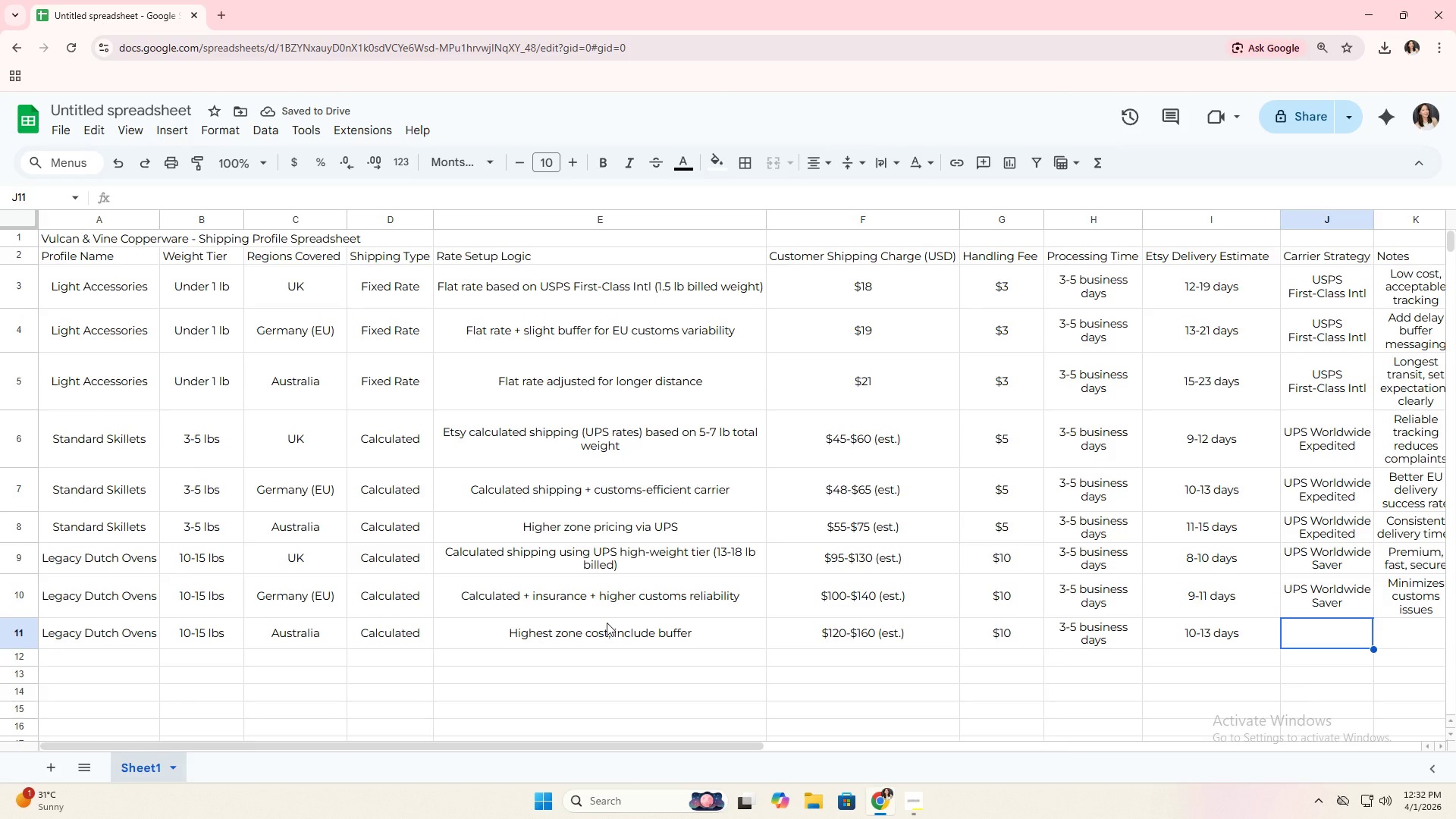 
wait(6.69)
 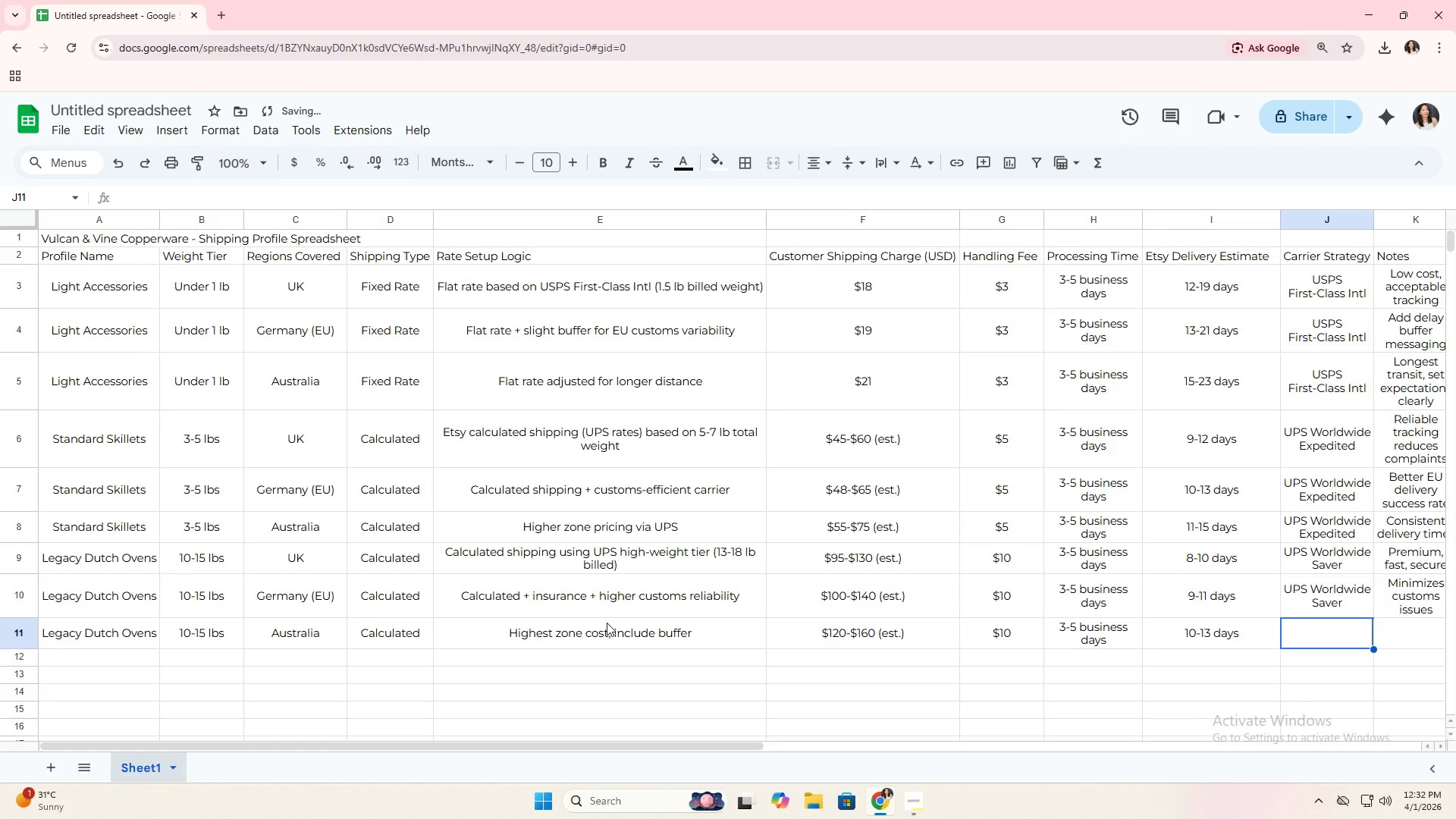 
type(UPS World )
key(Backspace)
type(wide Saver)
key(Tab)
 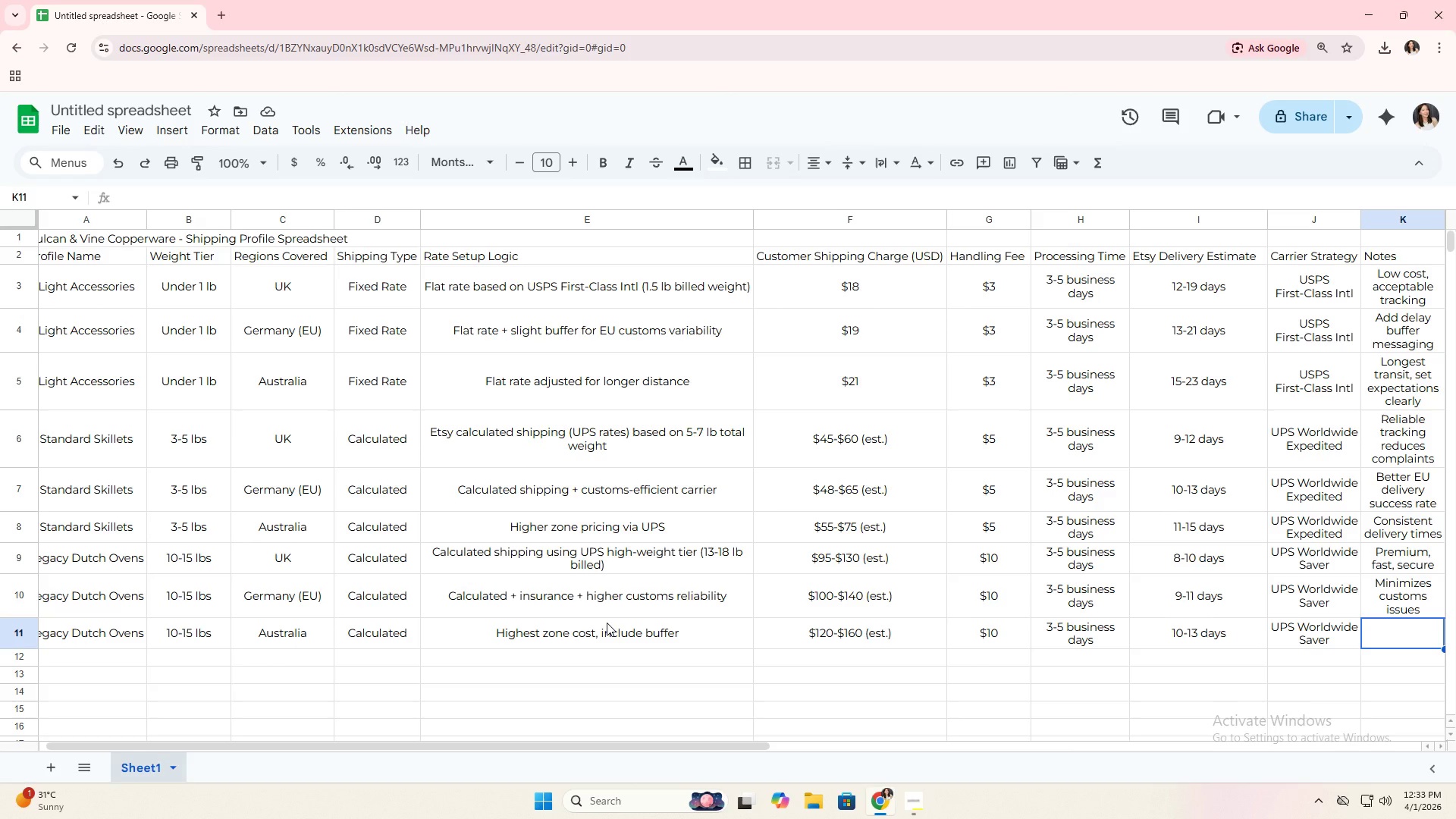 
wait(41.14)
 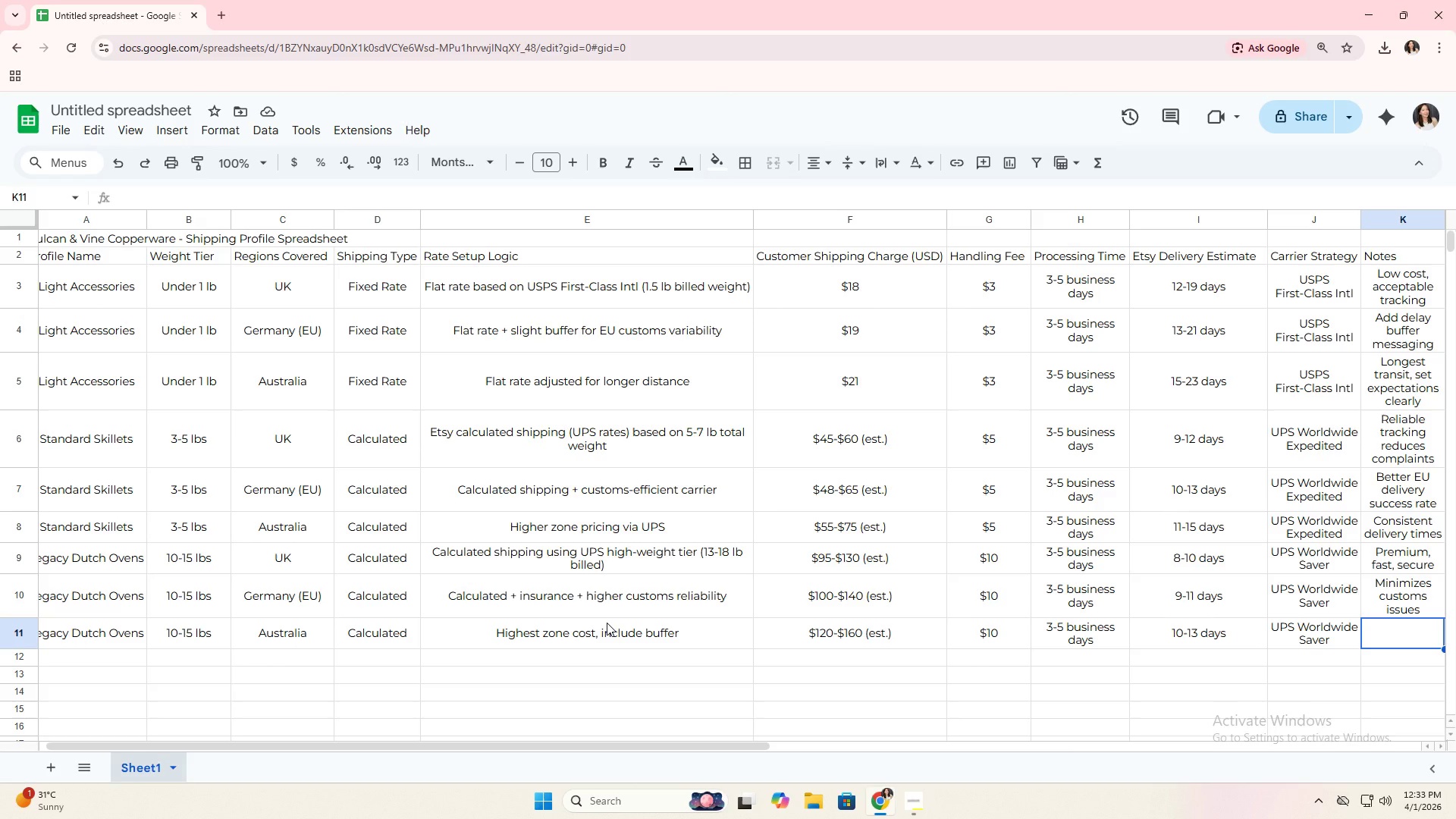 
type(Prevent margin loss)
 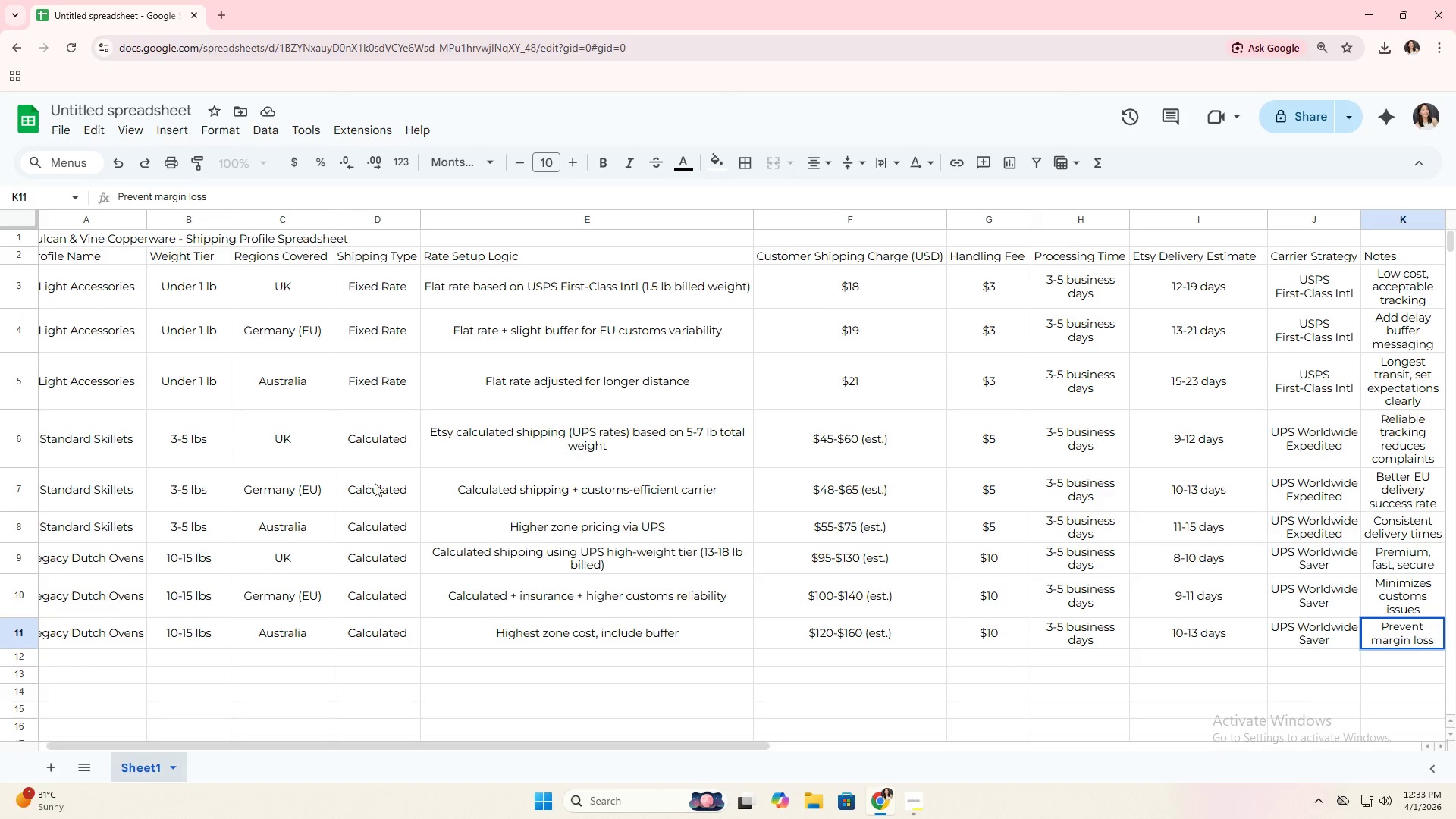 
left_click([584, 508])
 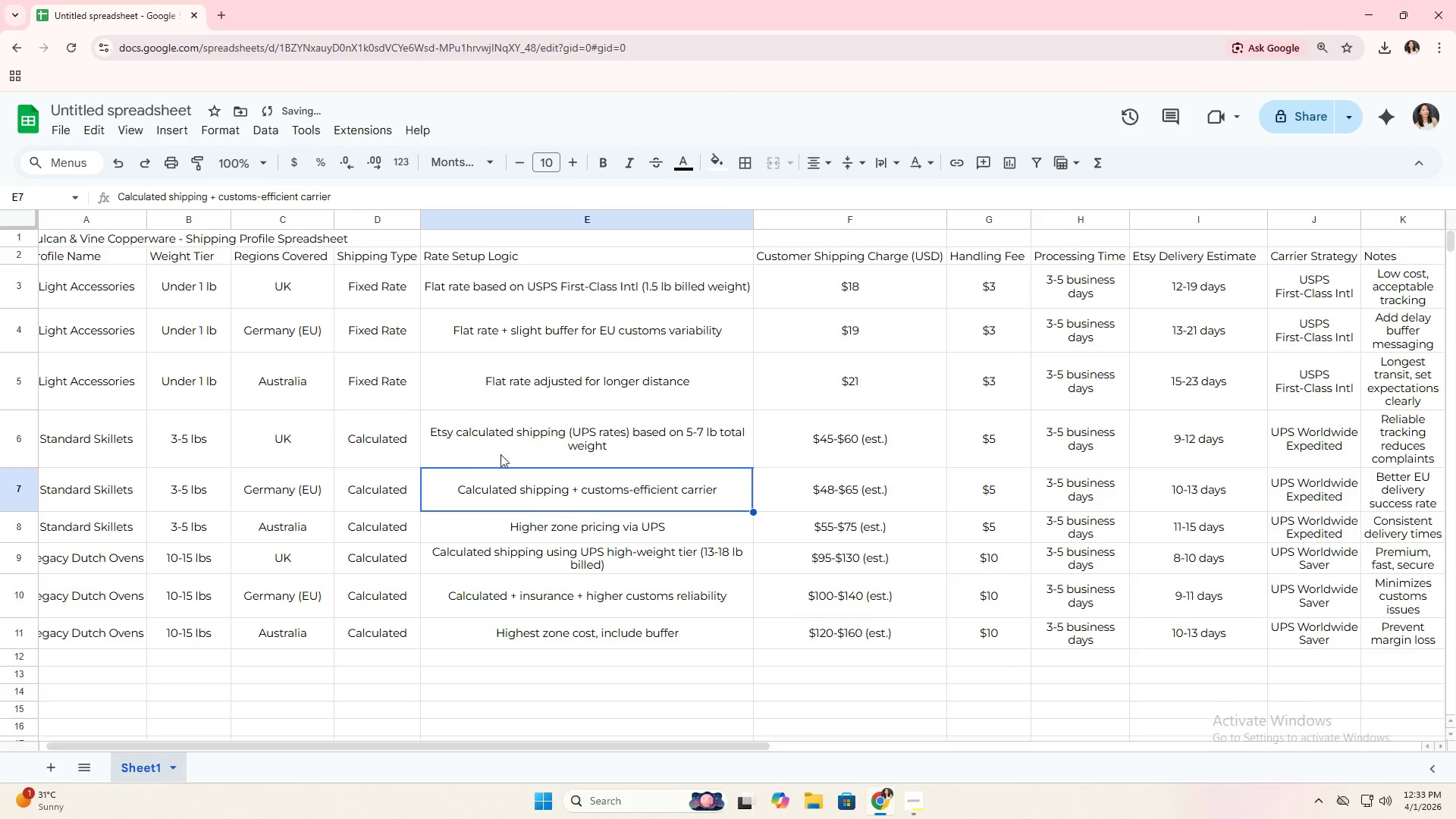 
left_click([438, 422])
 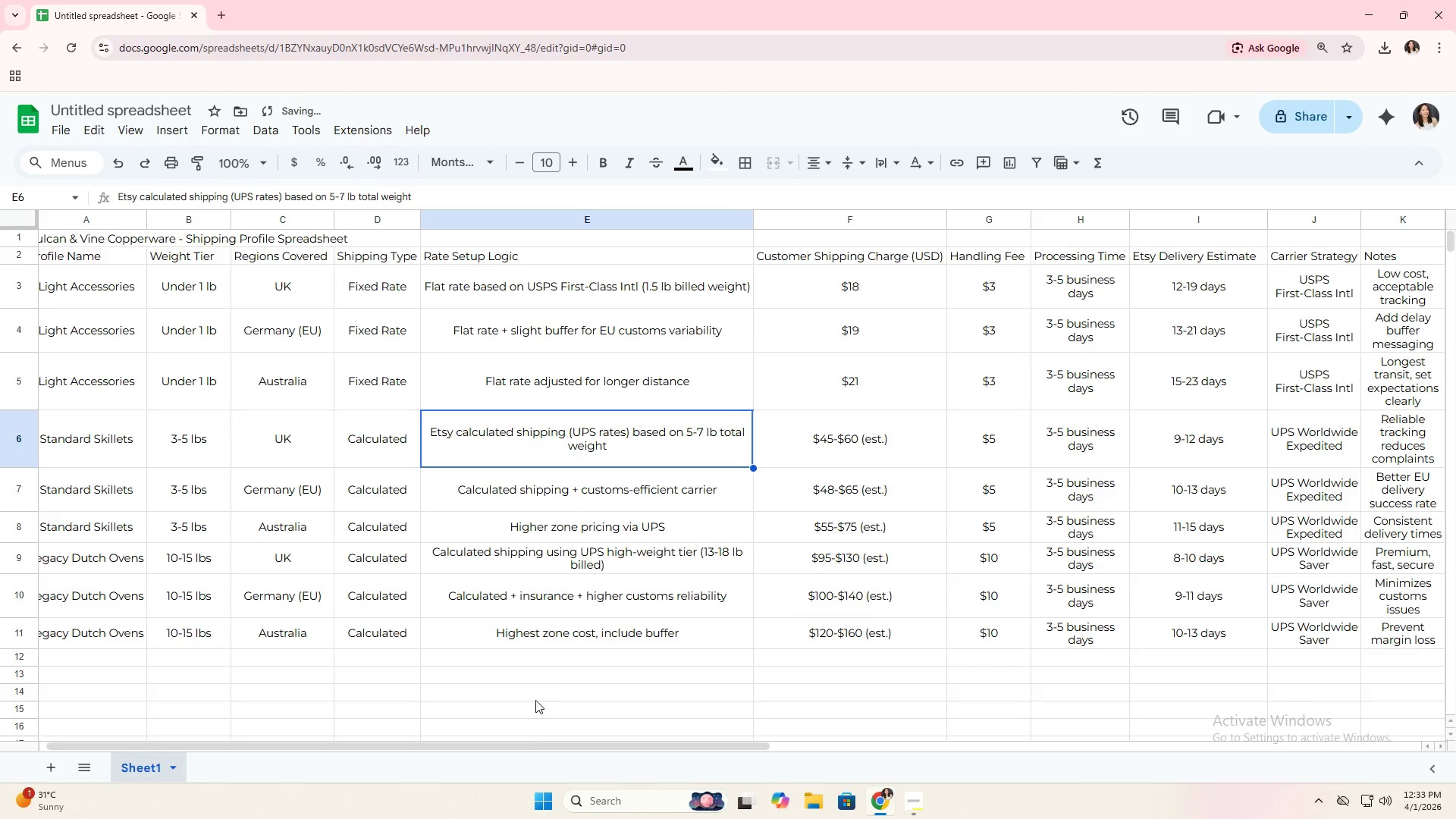 
left_click_drag(start_coordinate=[528, 742], to_coordinate=[535, 745])
 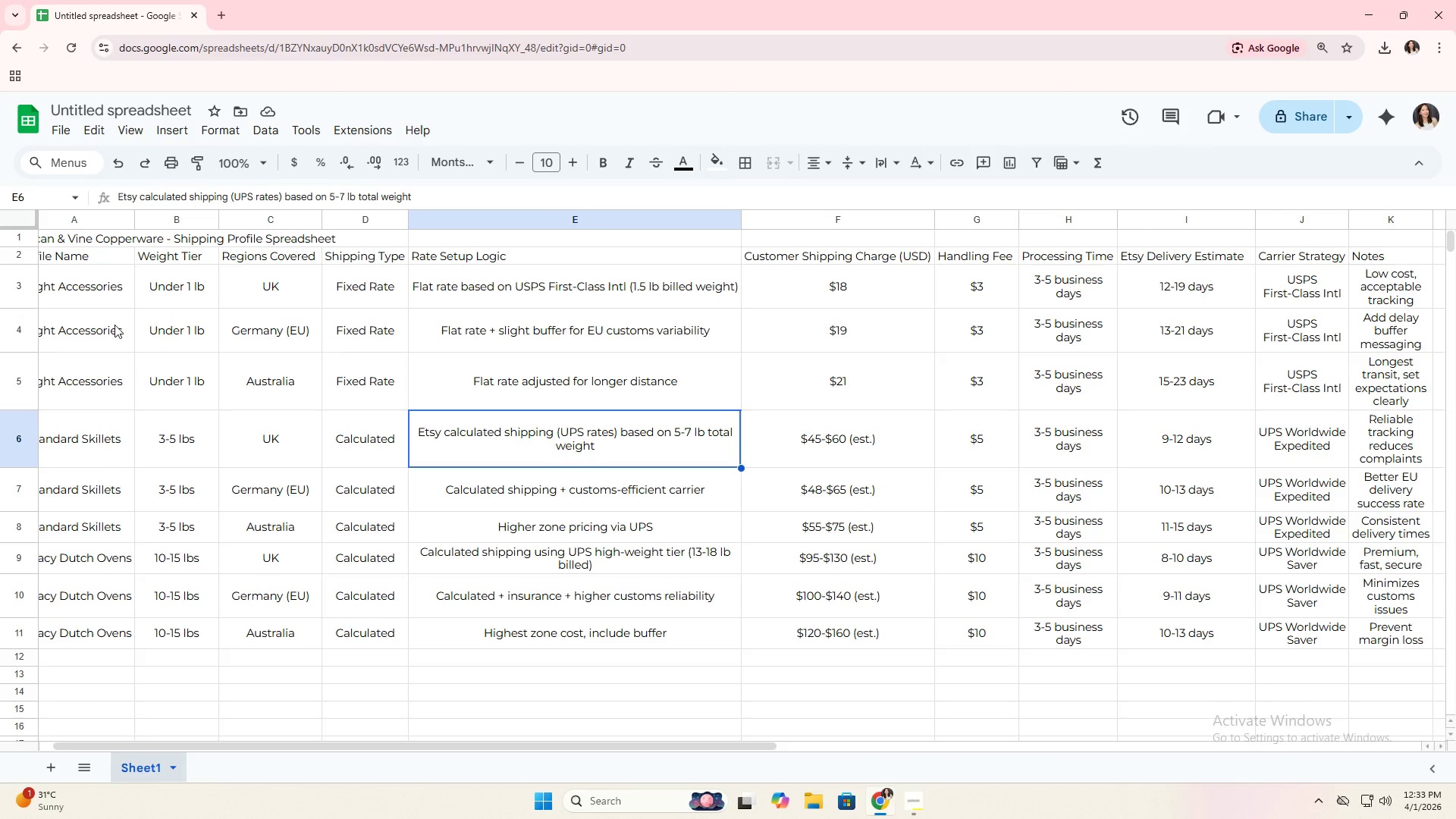 
double_click([109, 334])
 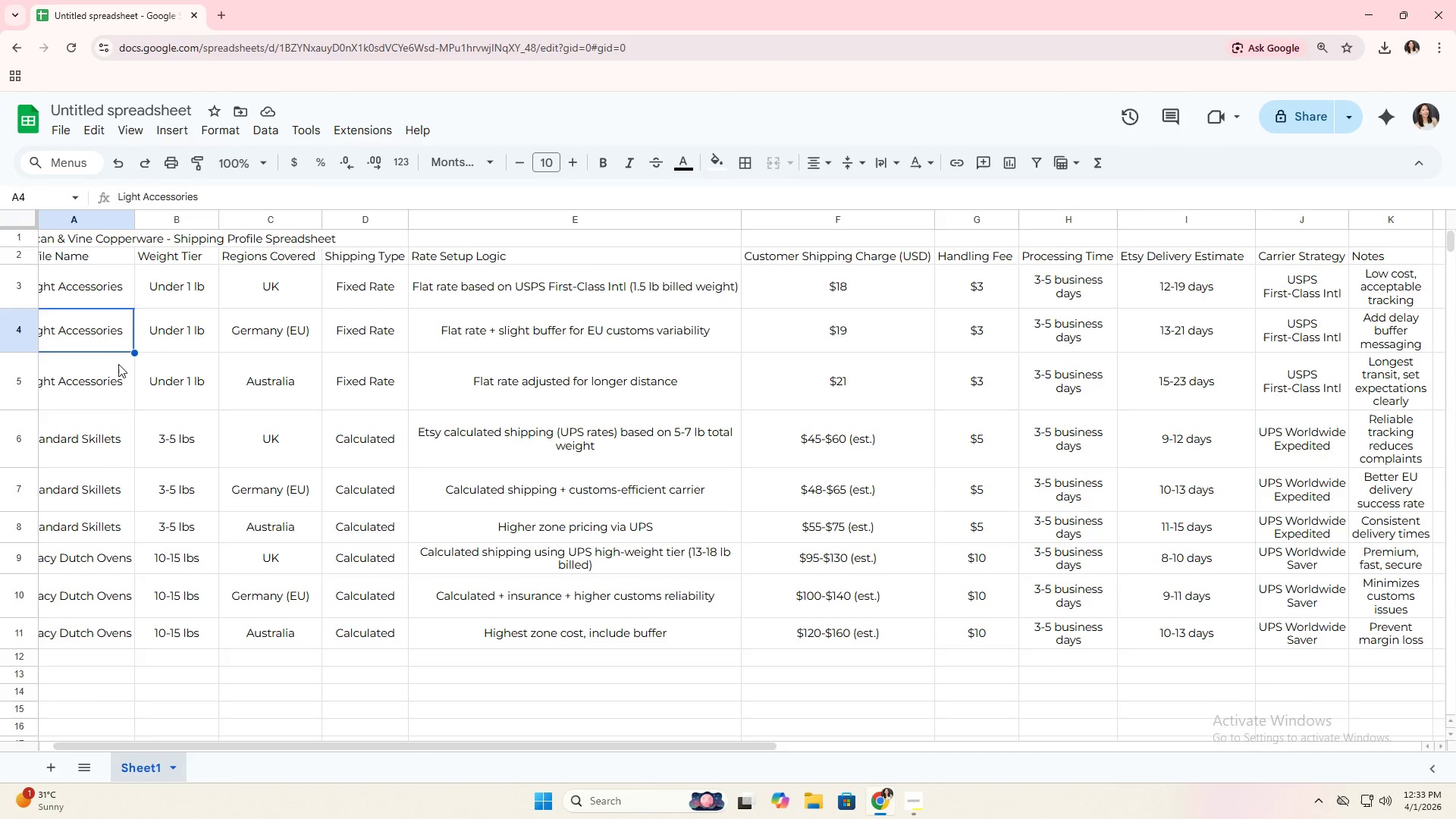 
triple_click([117, 382])
 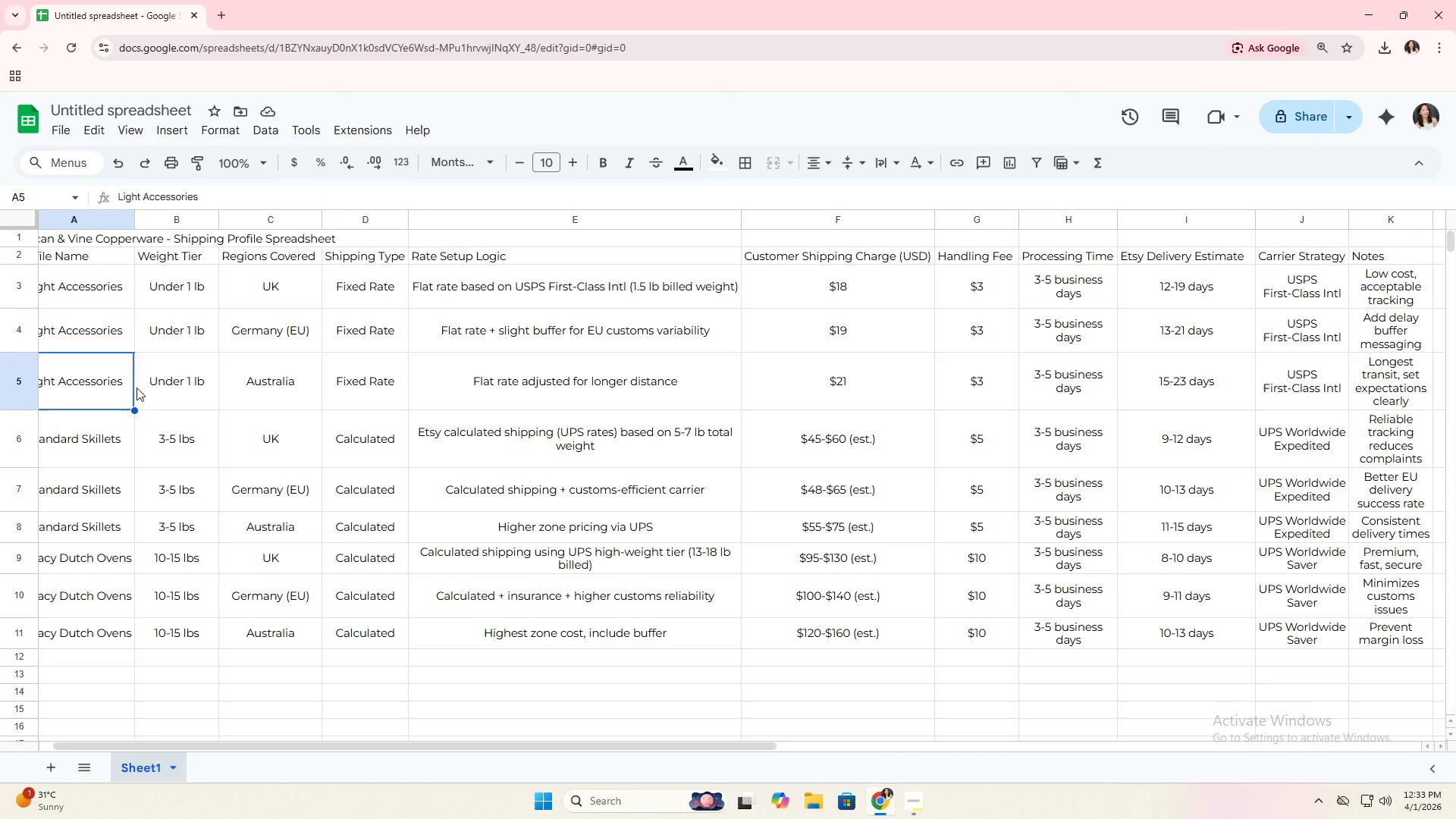 
triple_click([224, 402])